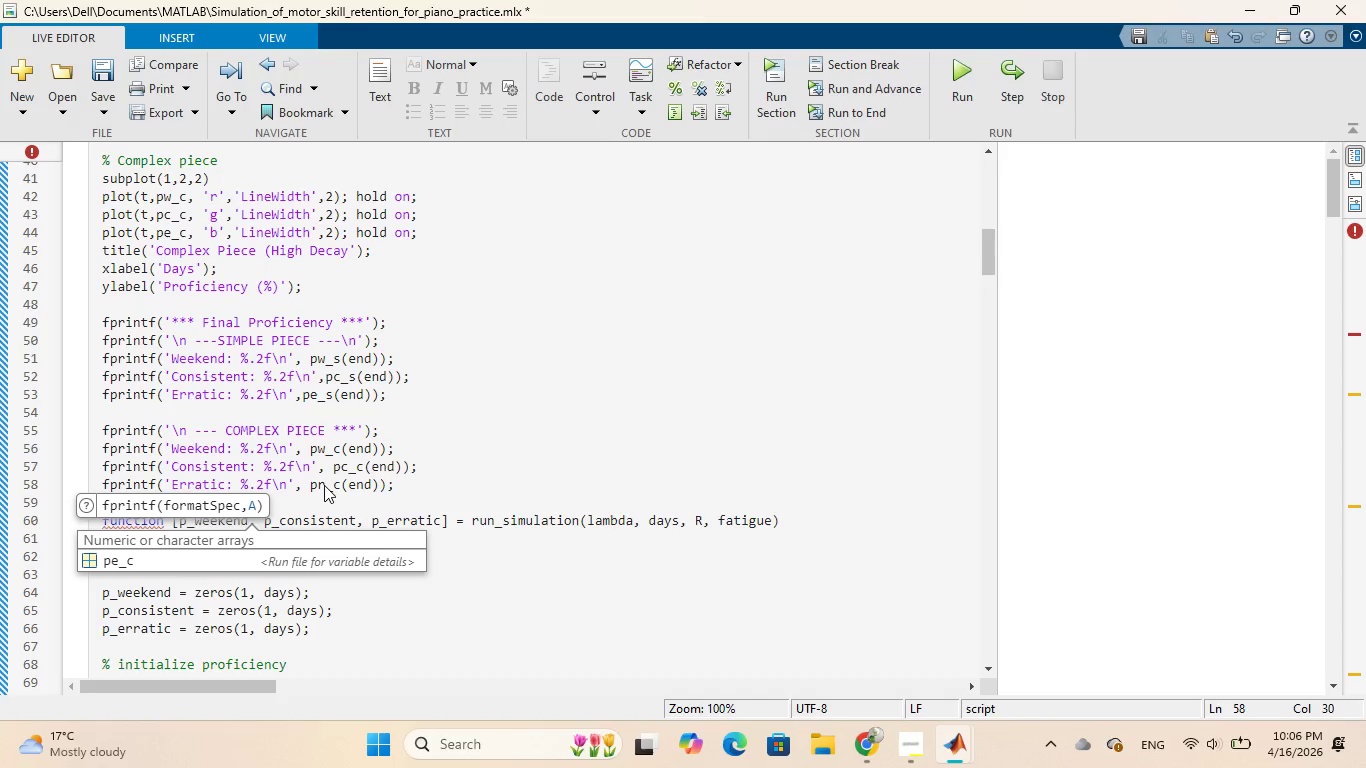 
key(Backspace)
 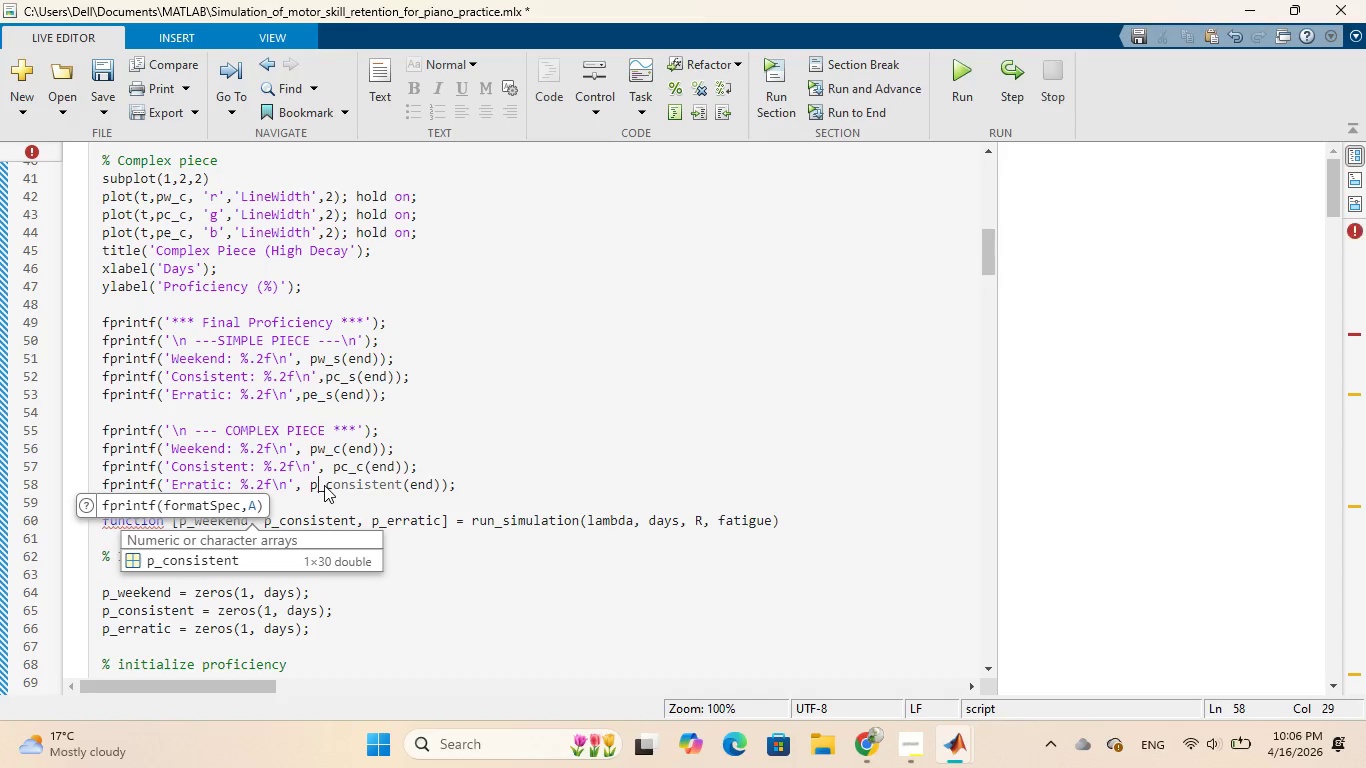 
key(E)
 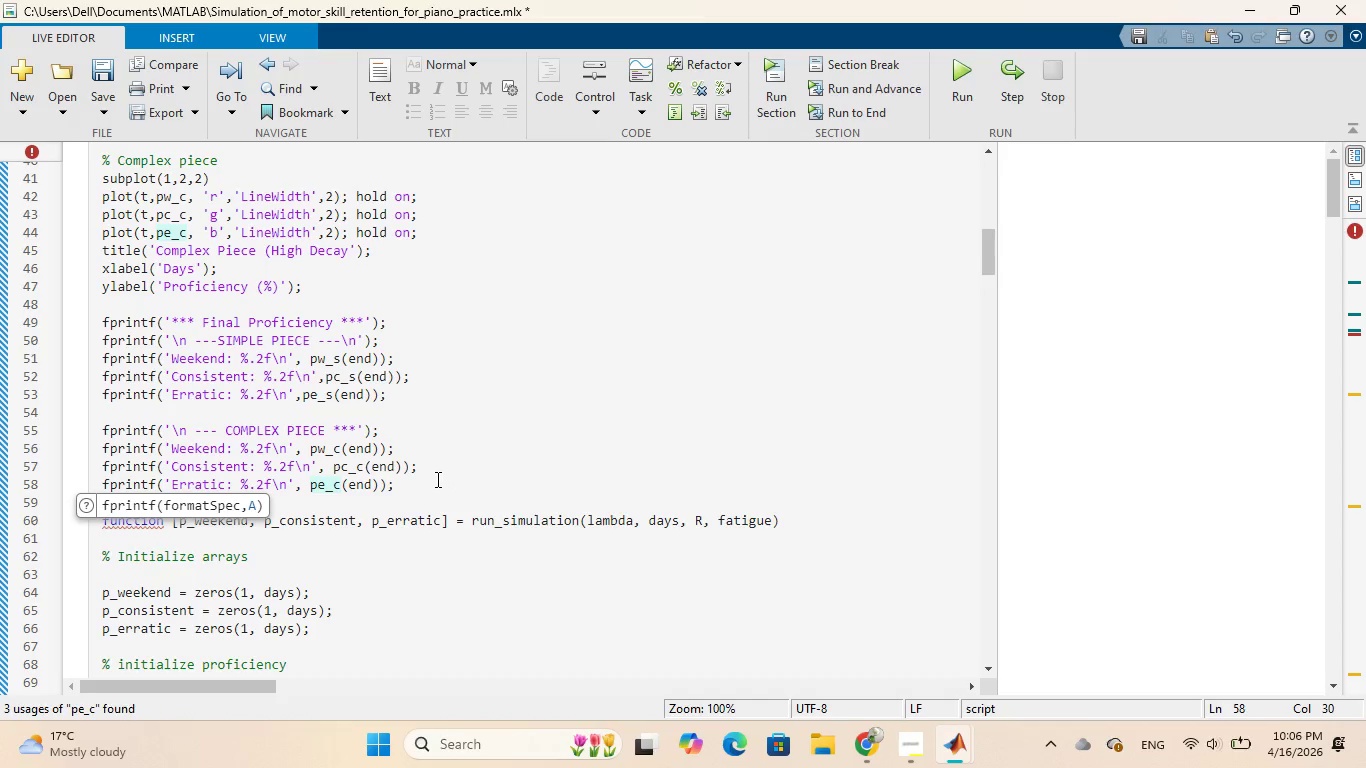 
left_click([436, 479])
 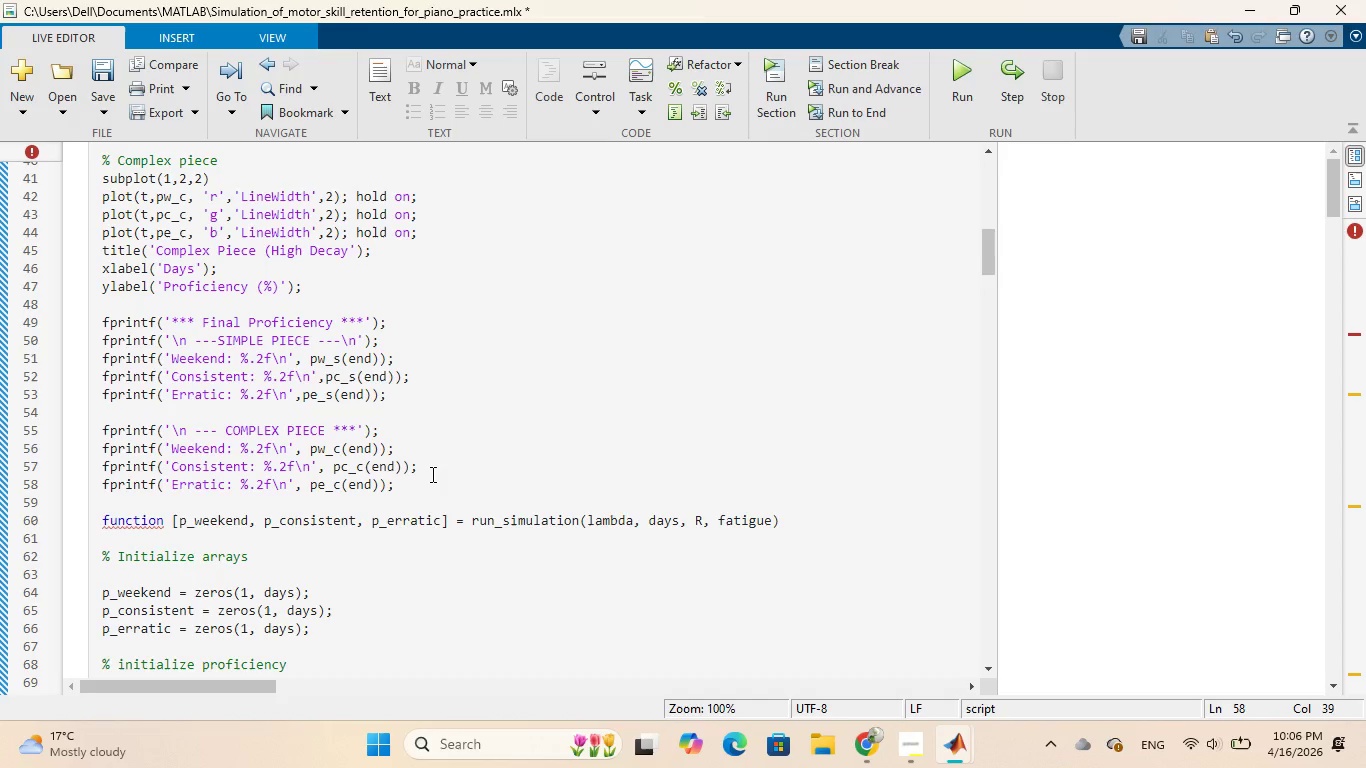 
wait(14.55)
 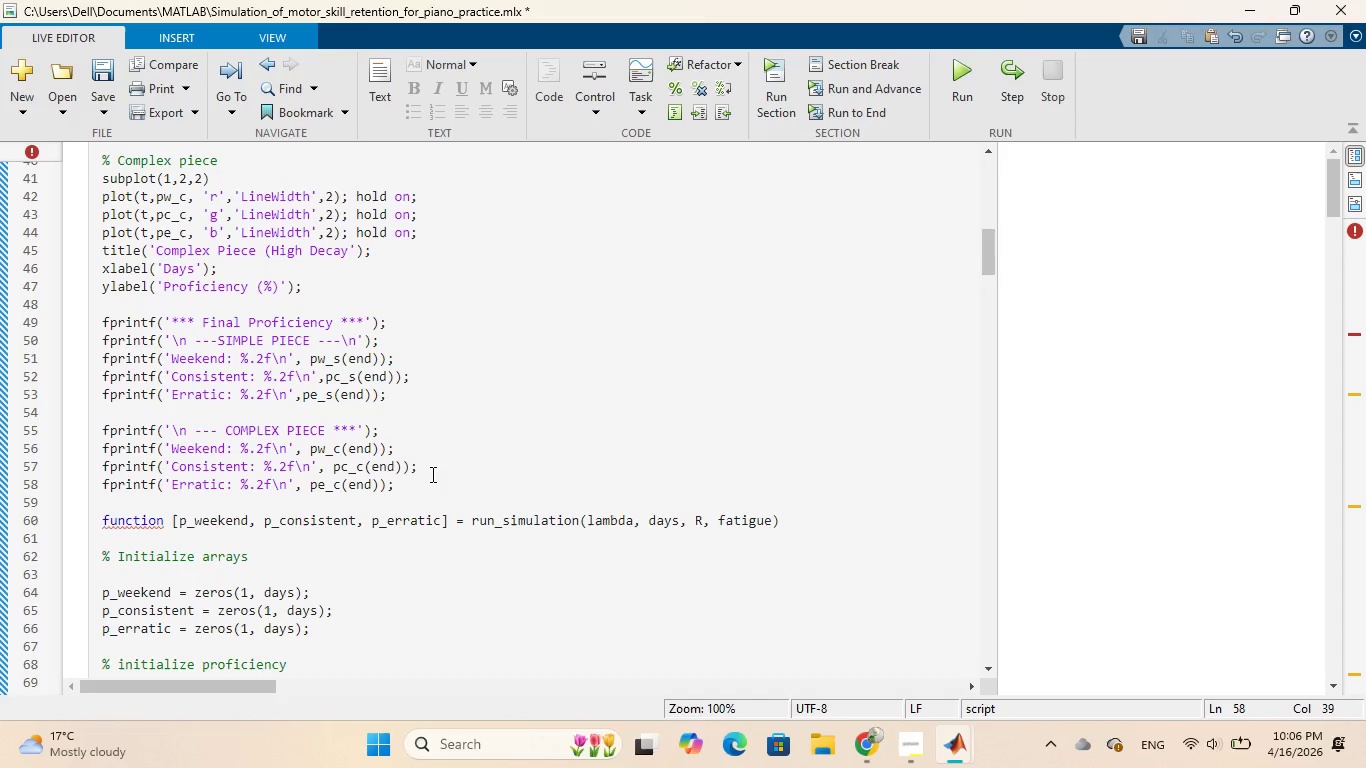 
key(Enter)
 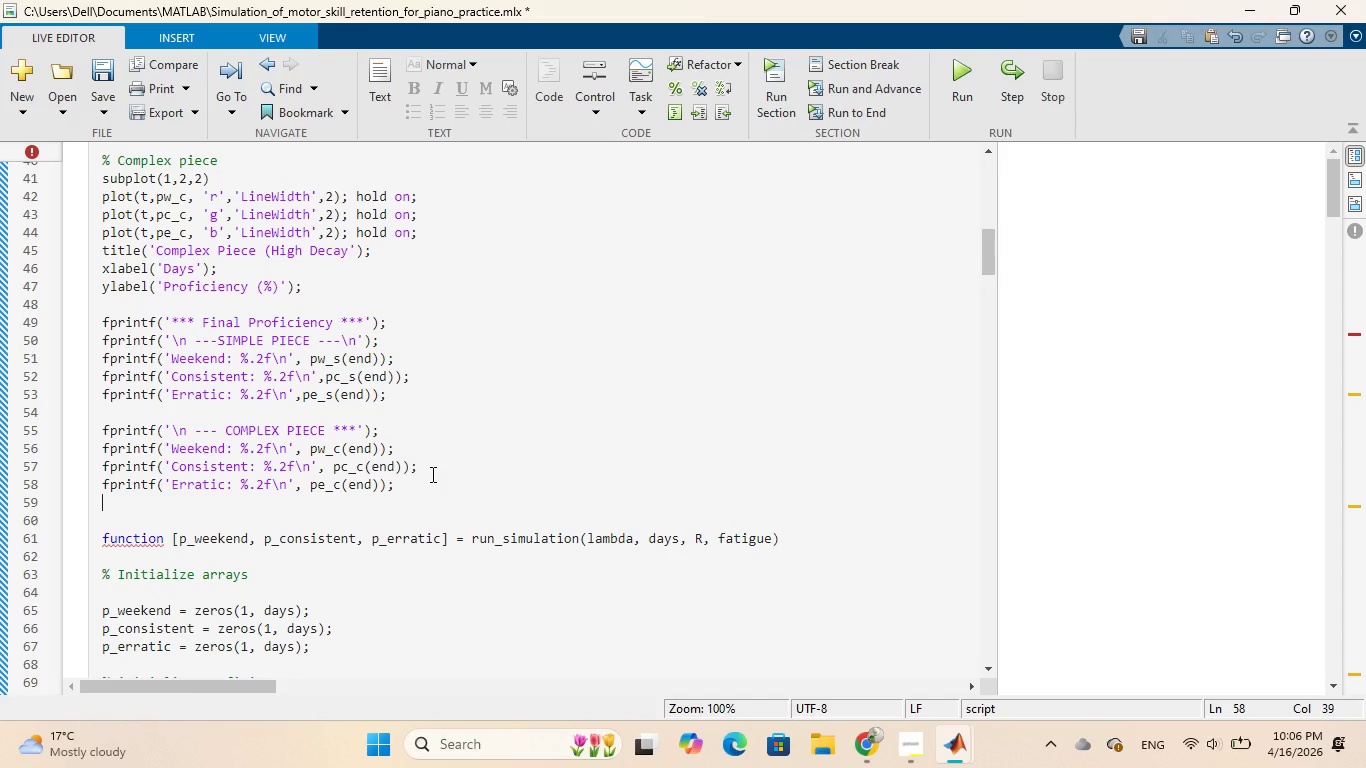 
key(Enter)
 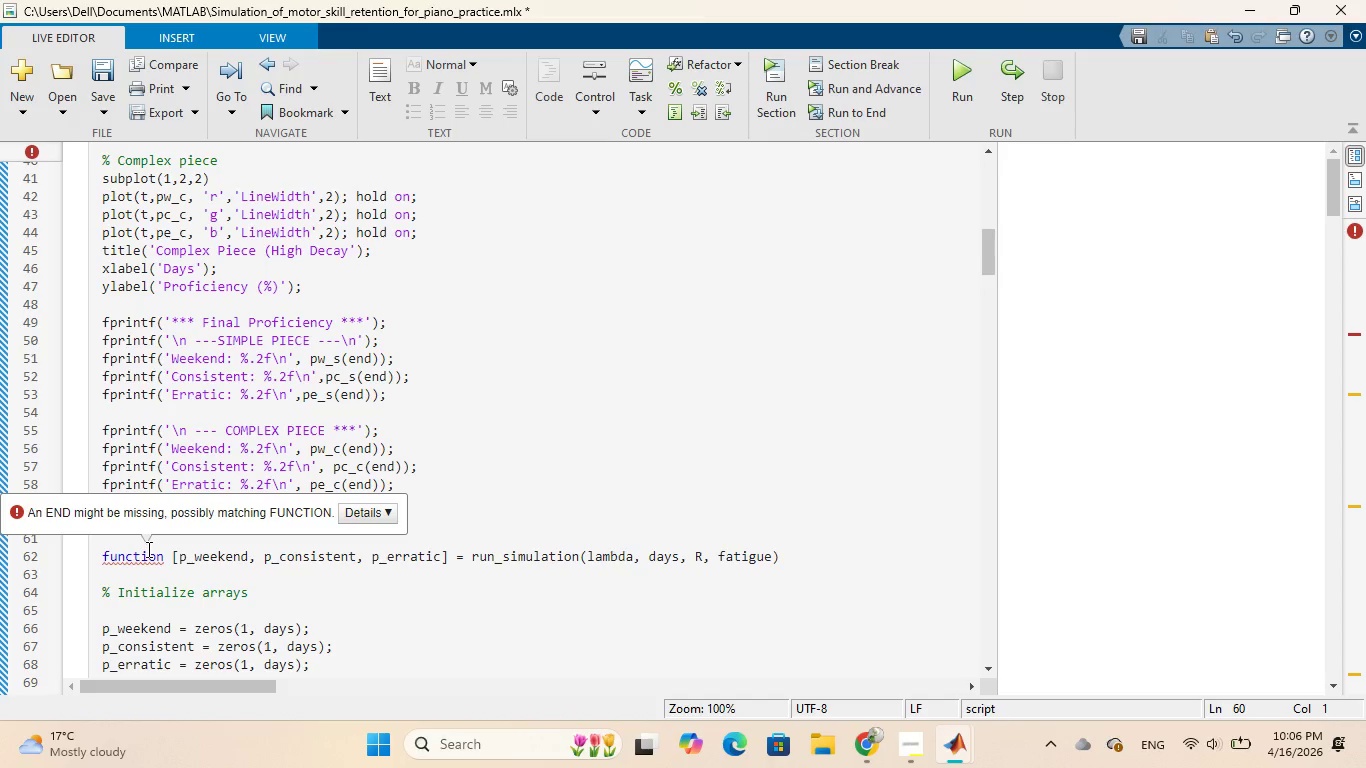 
wait(21.62)
 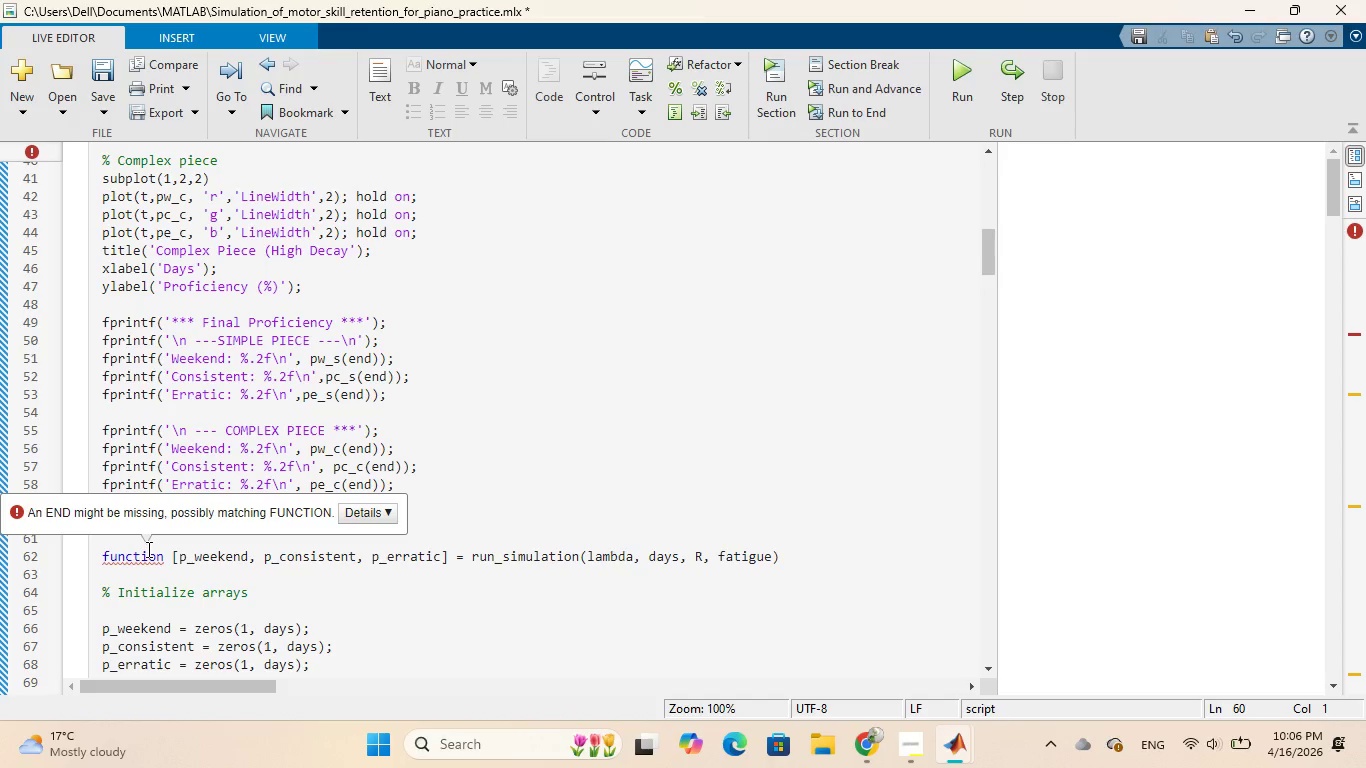 
scroll: coordinate [683, 504], scroll_direction: up, amount: 6.0
 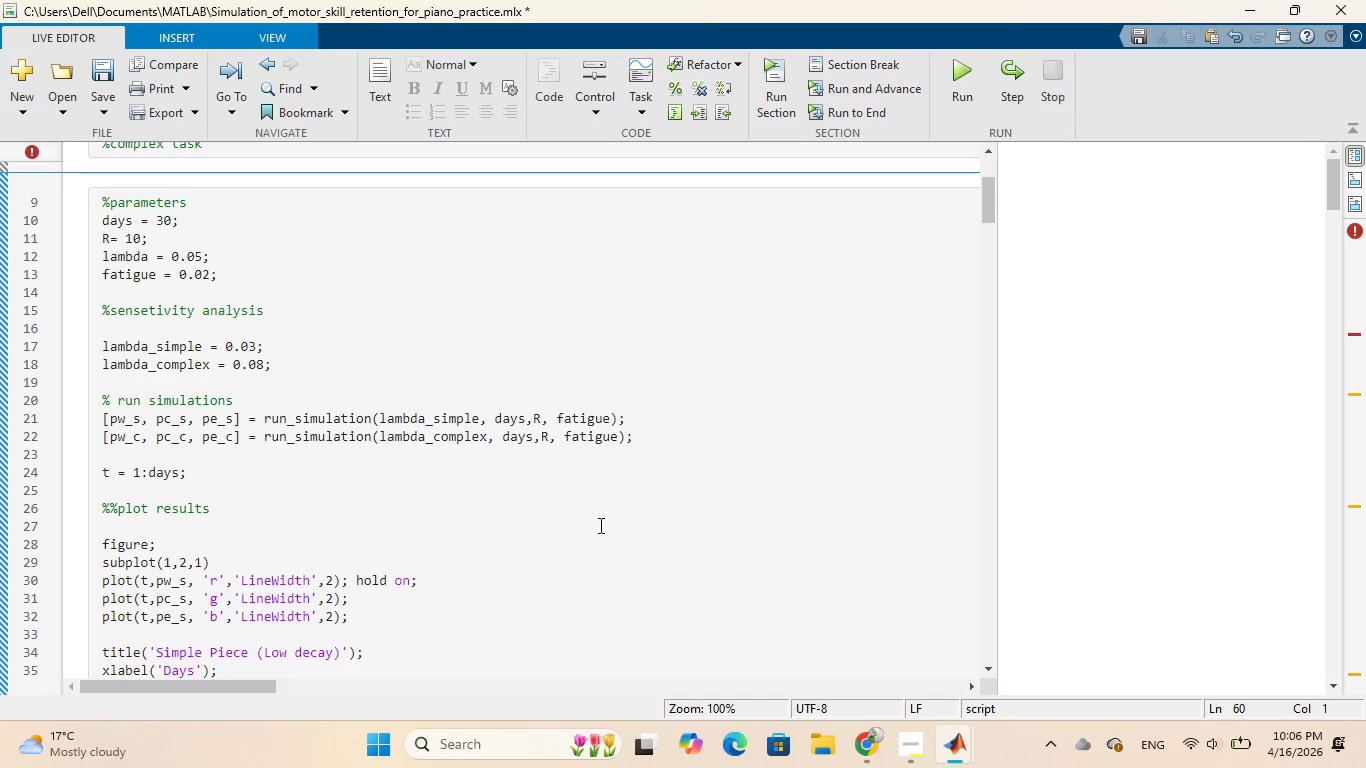 
wait(5.27)
 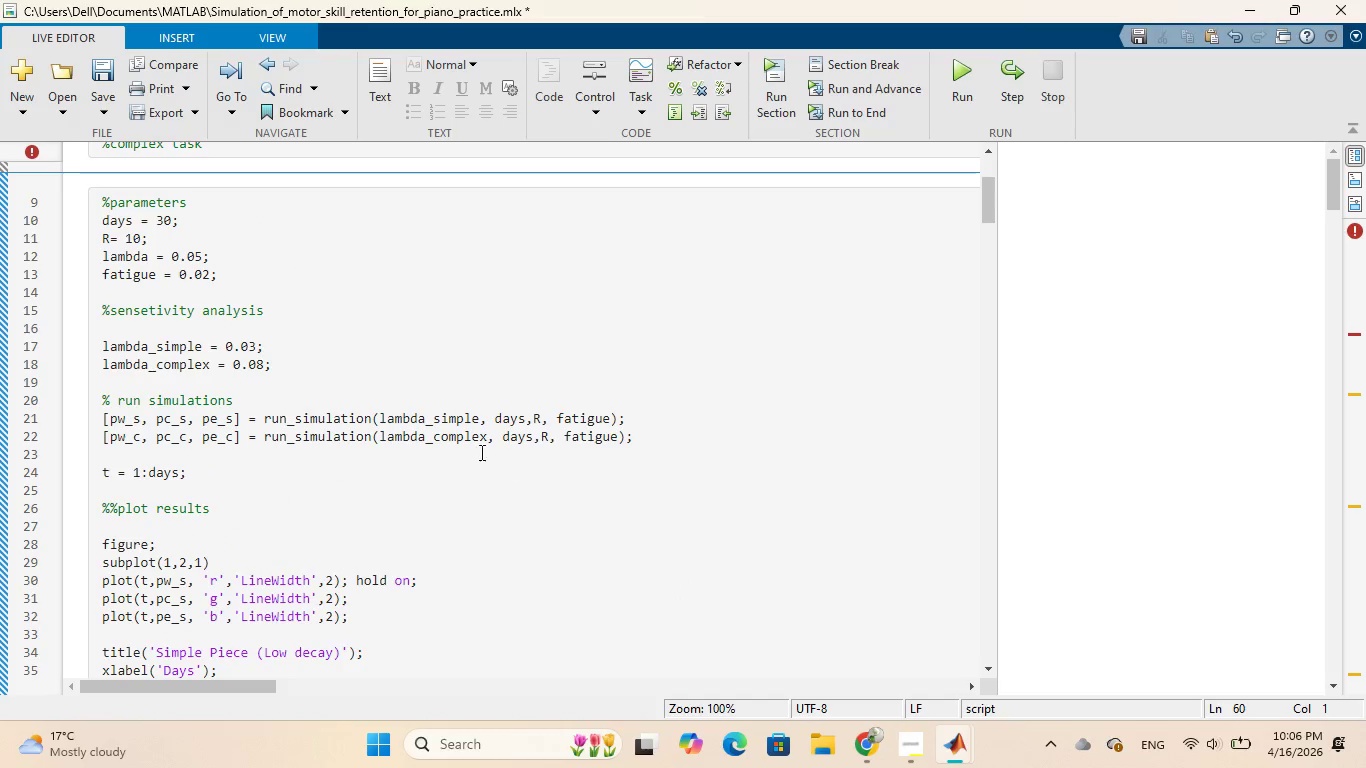 
scroll: coordinate [599, 529], scroll_direction: down, amount: 2.0
 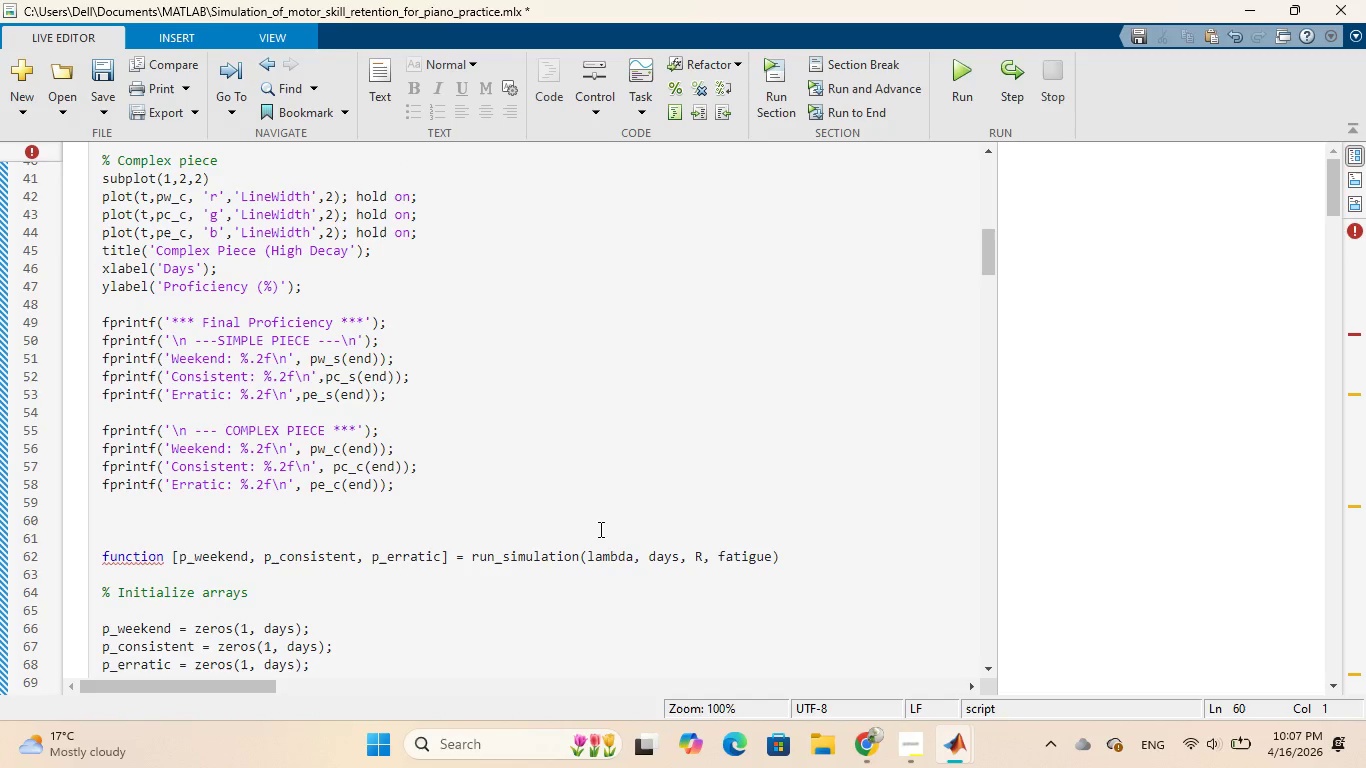 
scroll: coordinate [599, 529], scroll_direction: up, amount: 5.0
 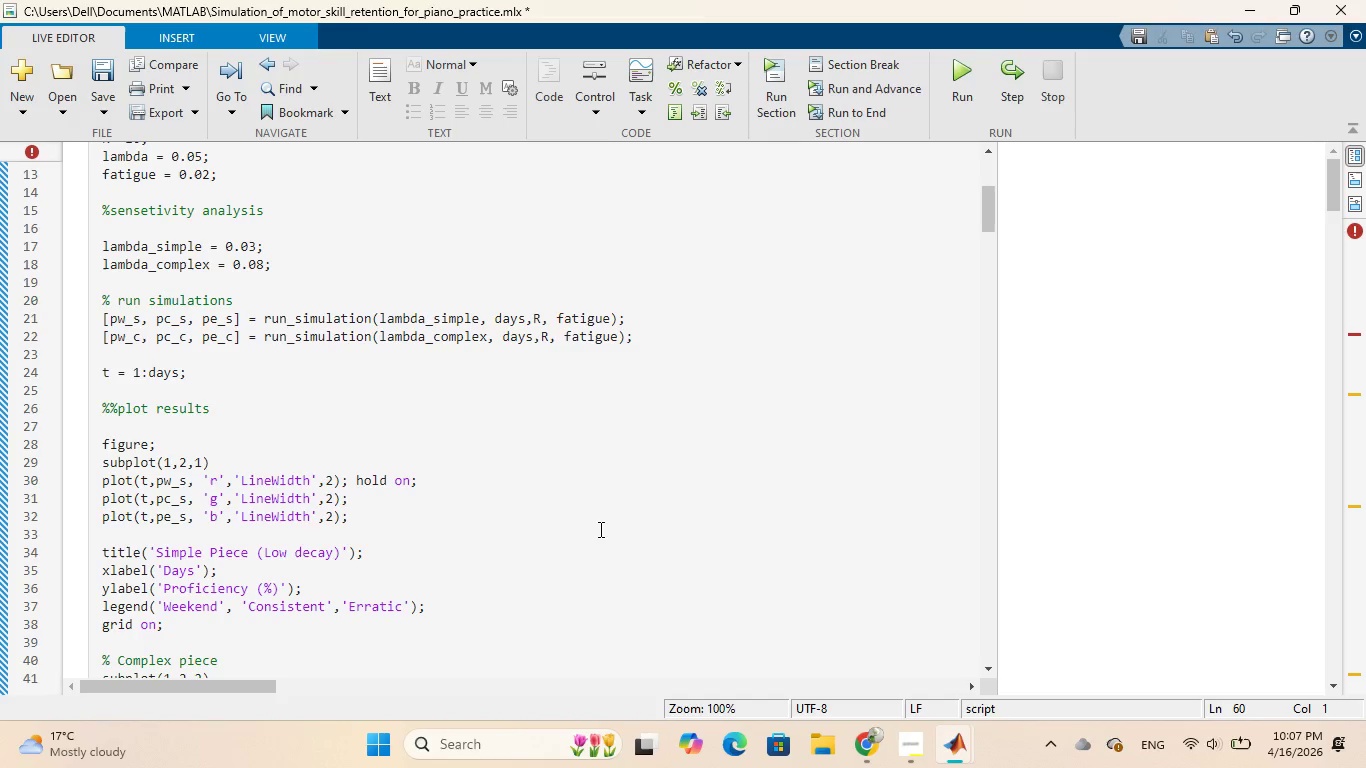 
wait(16.38)
 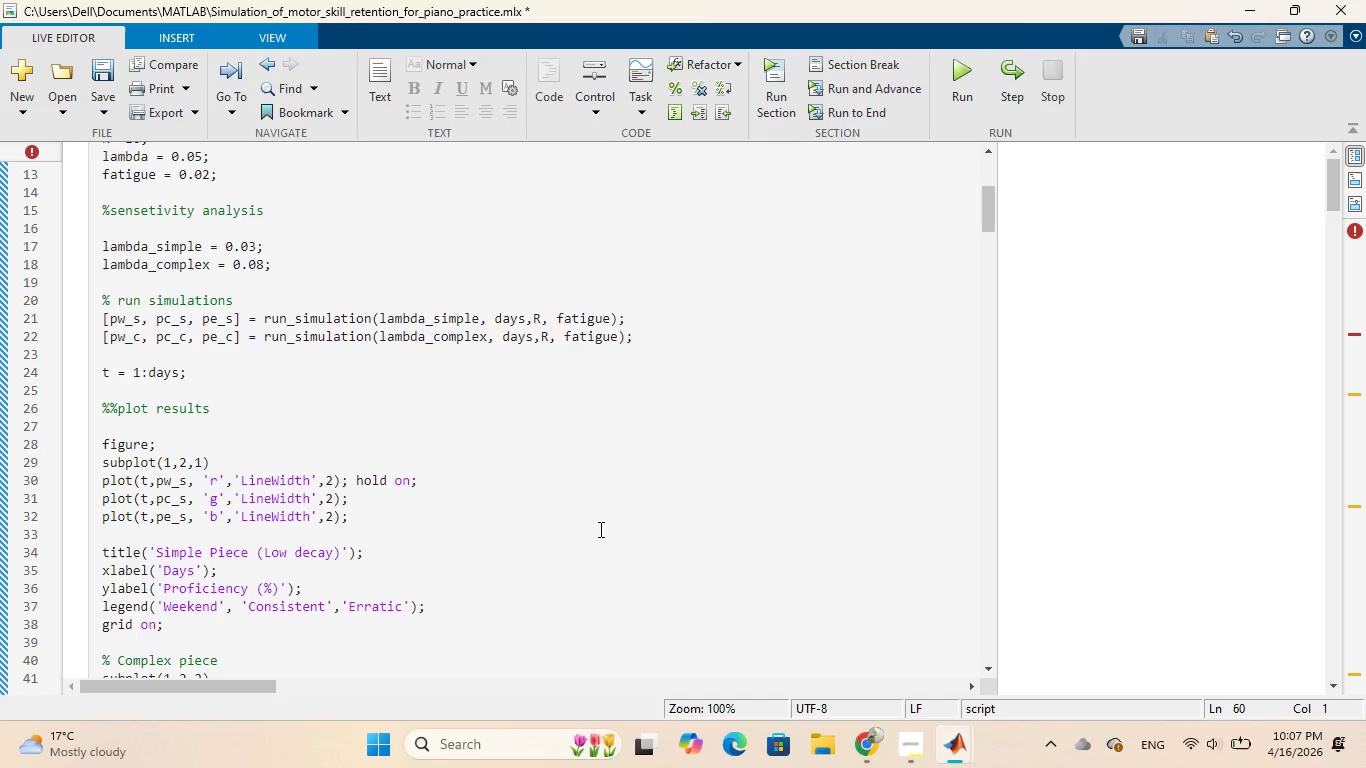 
scroll: coordinate [599, 529], scroll_direction: up, amount: 1.0
 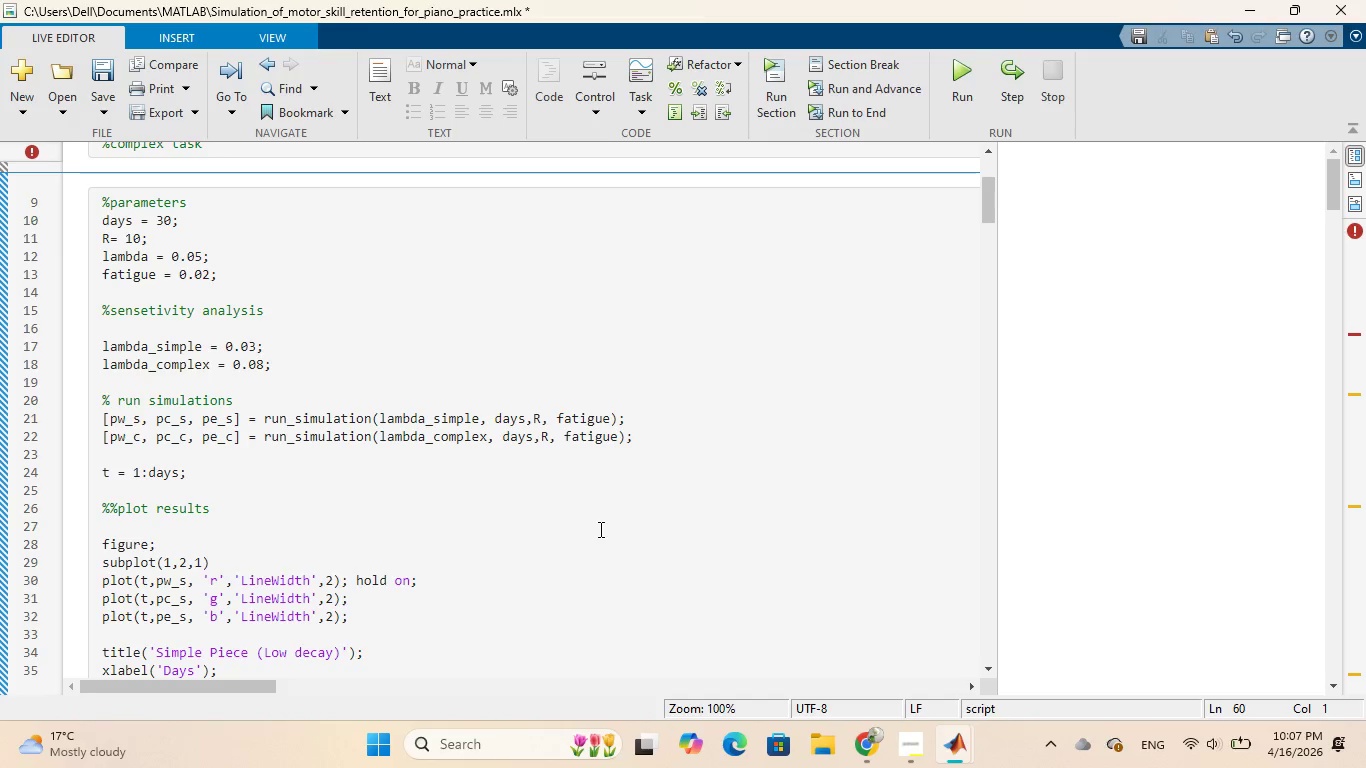 
wait(21.42)
 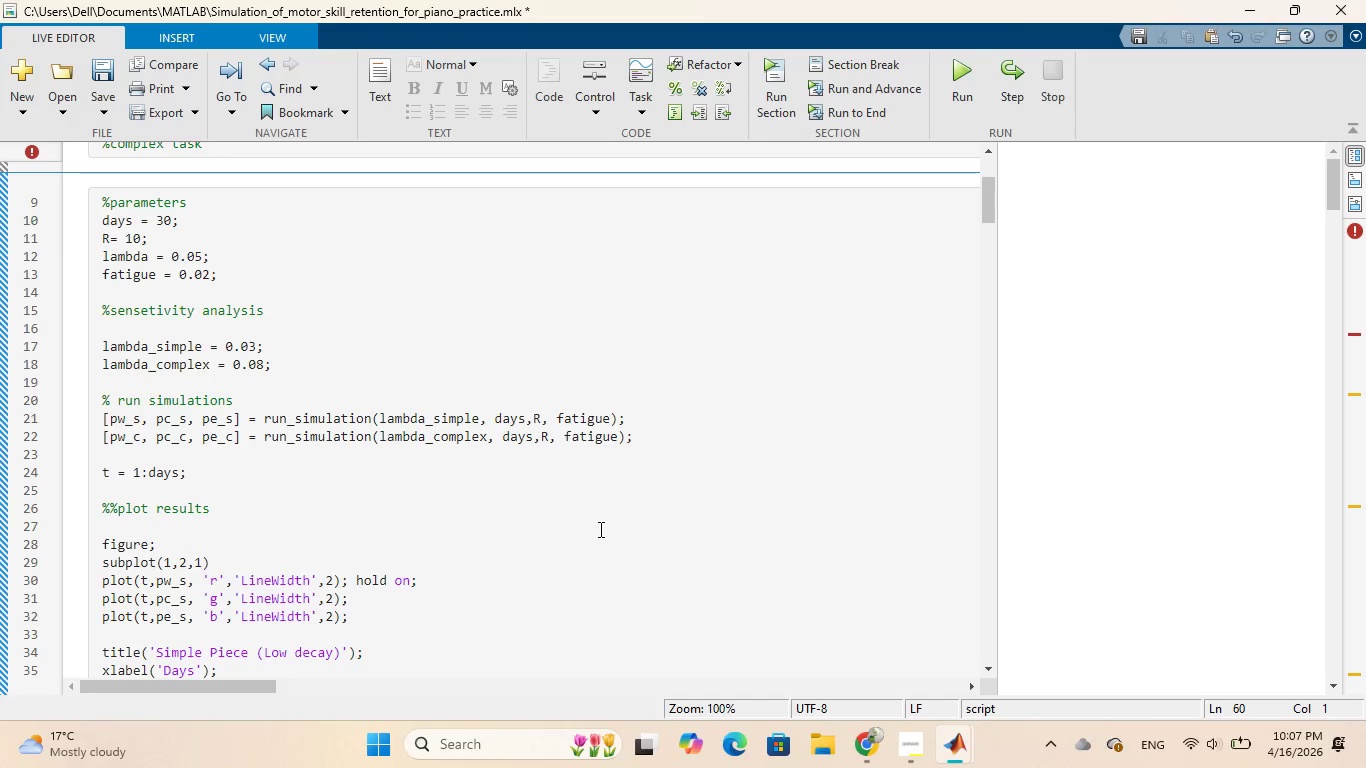 
scroll: coordinate [620, 478], scroll_direction: down, amount: 2.0
 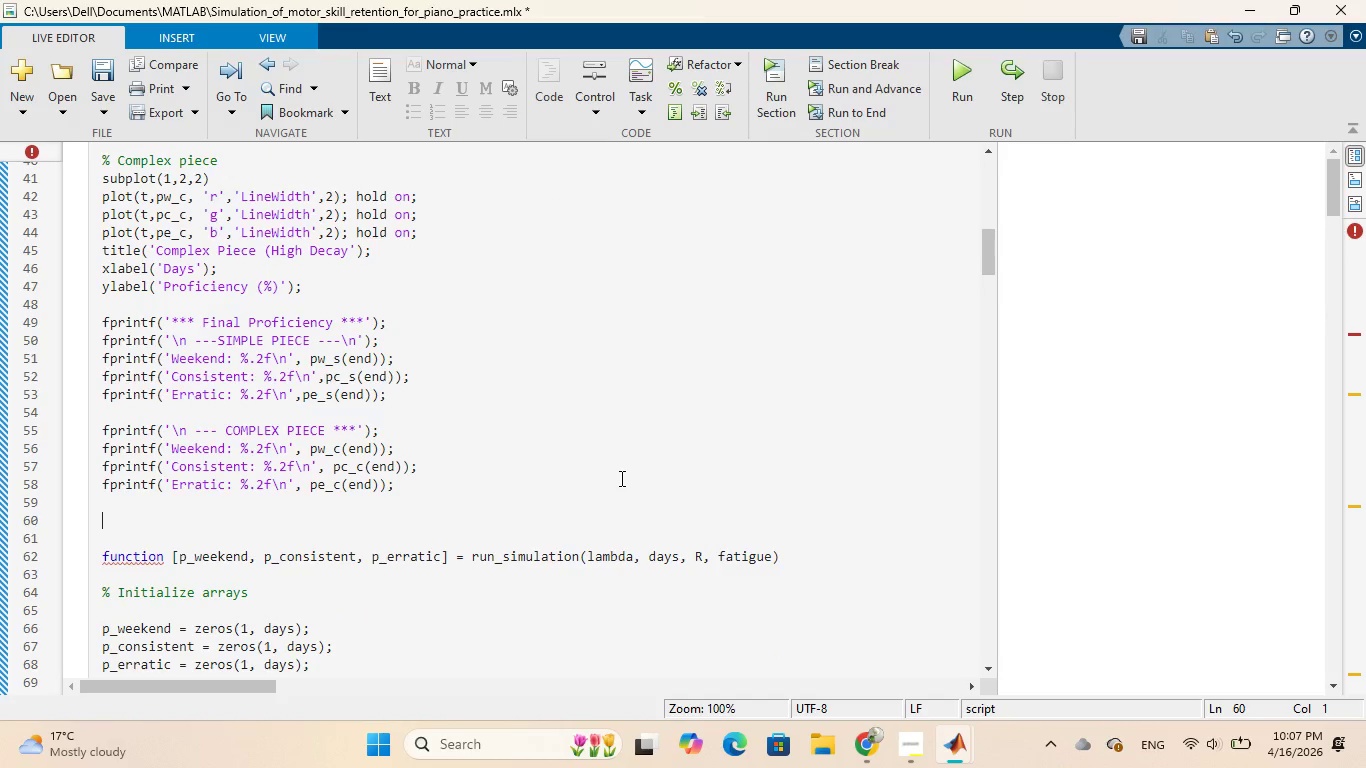 
wait(5.97)
 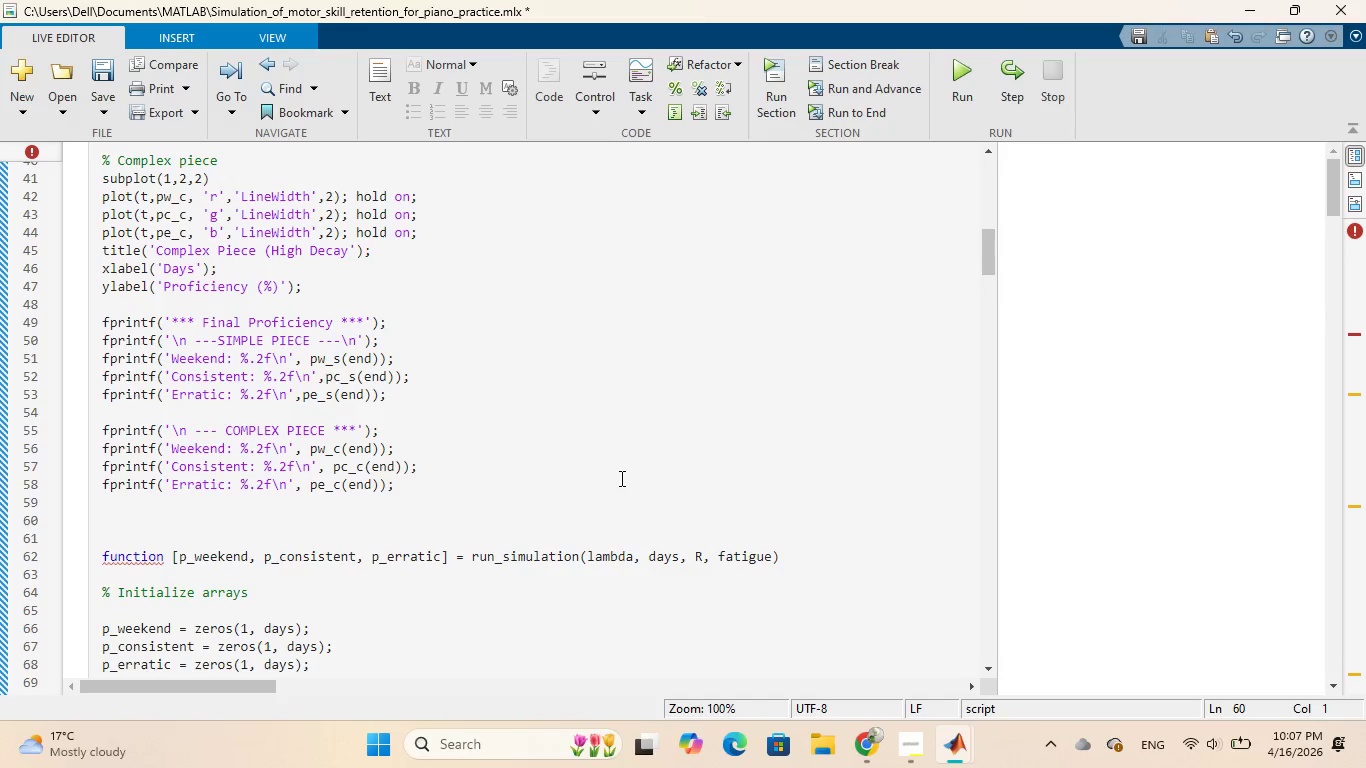 
left_click([588, 559])
 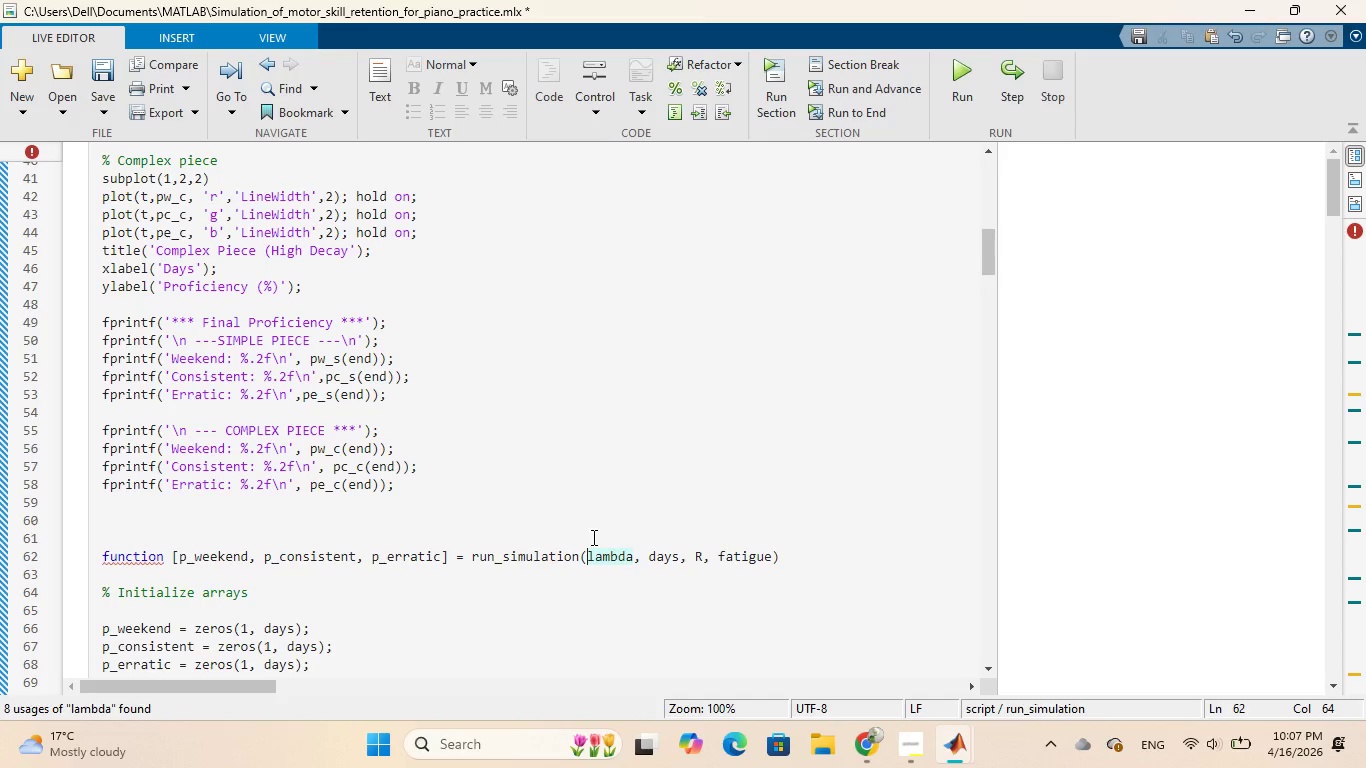 
scroll: coordinate [592, 537], scroll_direction: down, amount: 2.0
 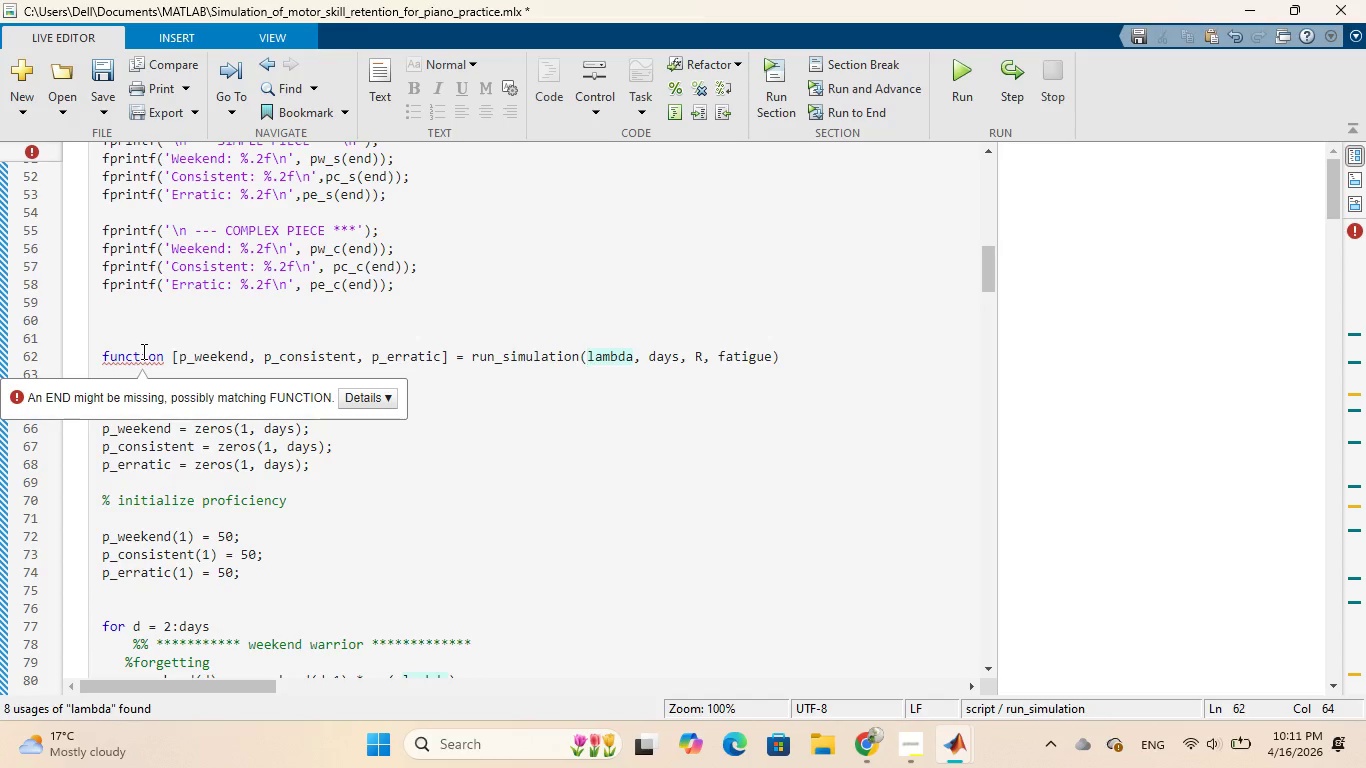 
wait(230.41)
 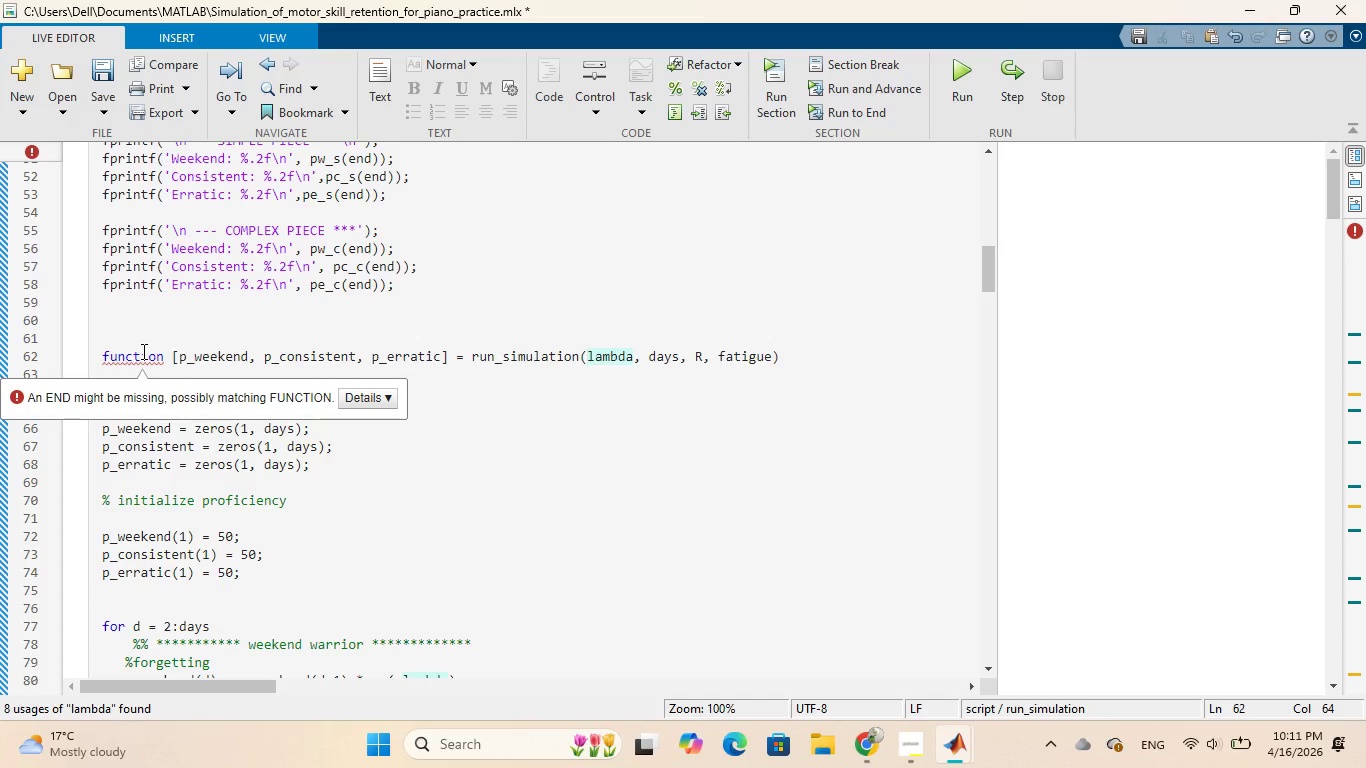 
scroll: coordinate [146, 349], scroll_direction: up, amount: 7.0
 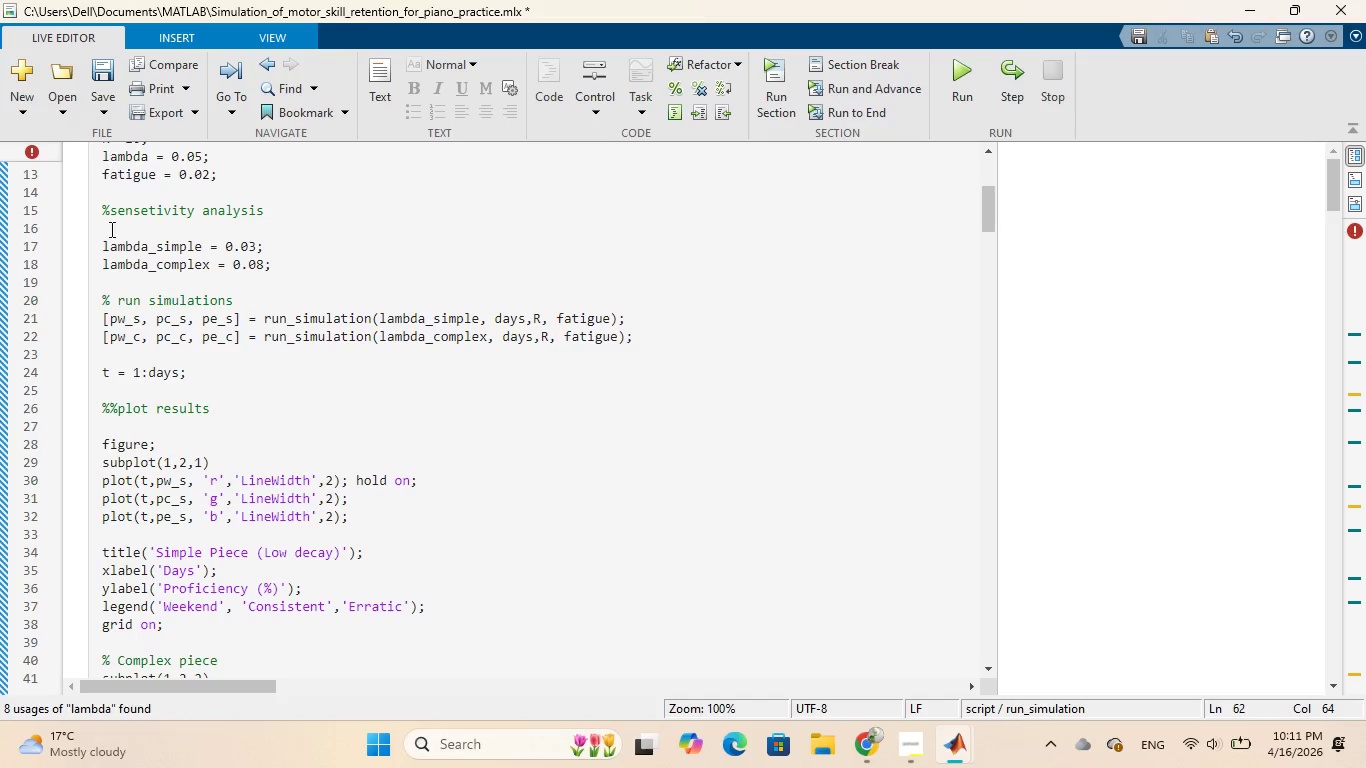 
wait(15.47)
 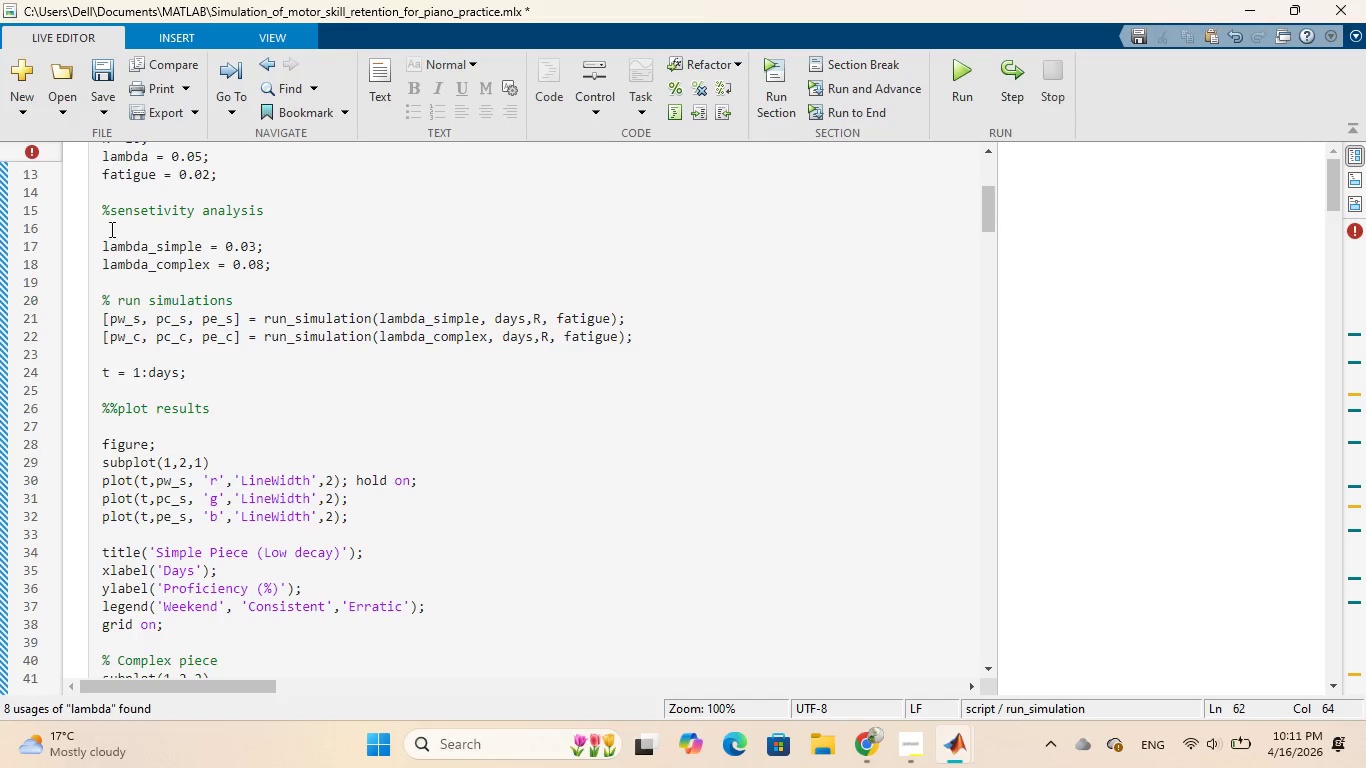 
left_click_drag(start_coordinate=[379, 317], to_coordinate=[477, 318])
 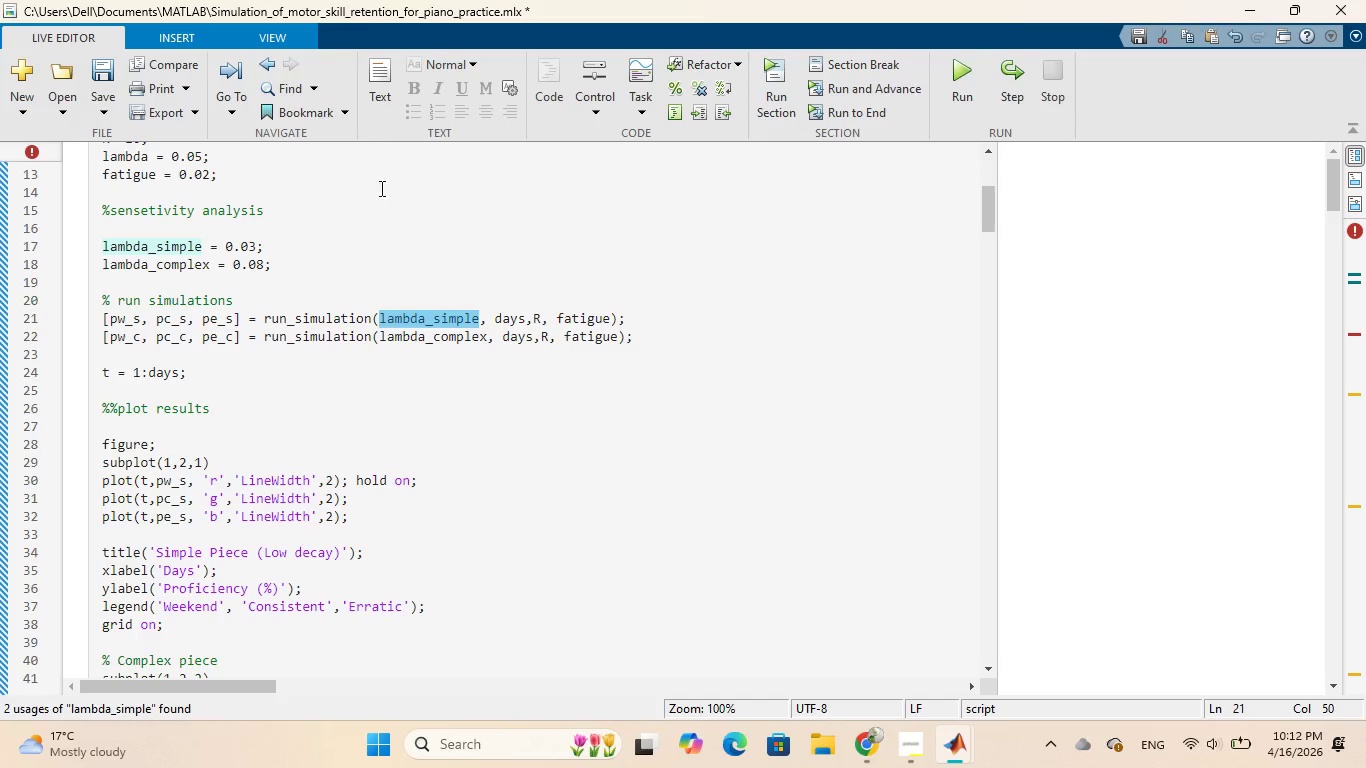 
wait(23.88)
 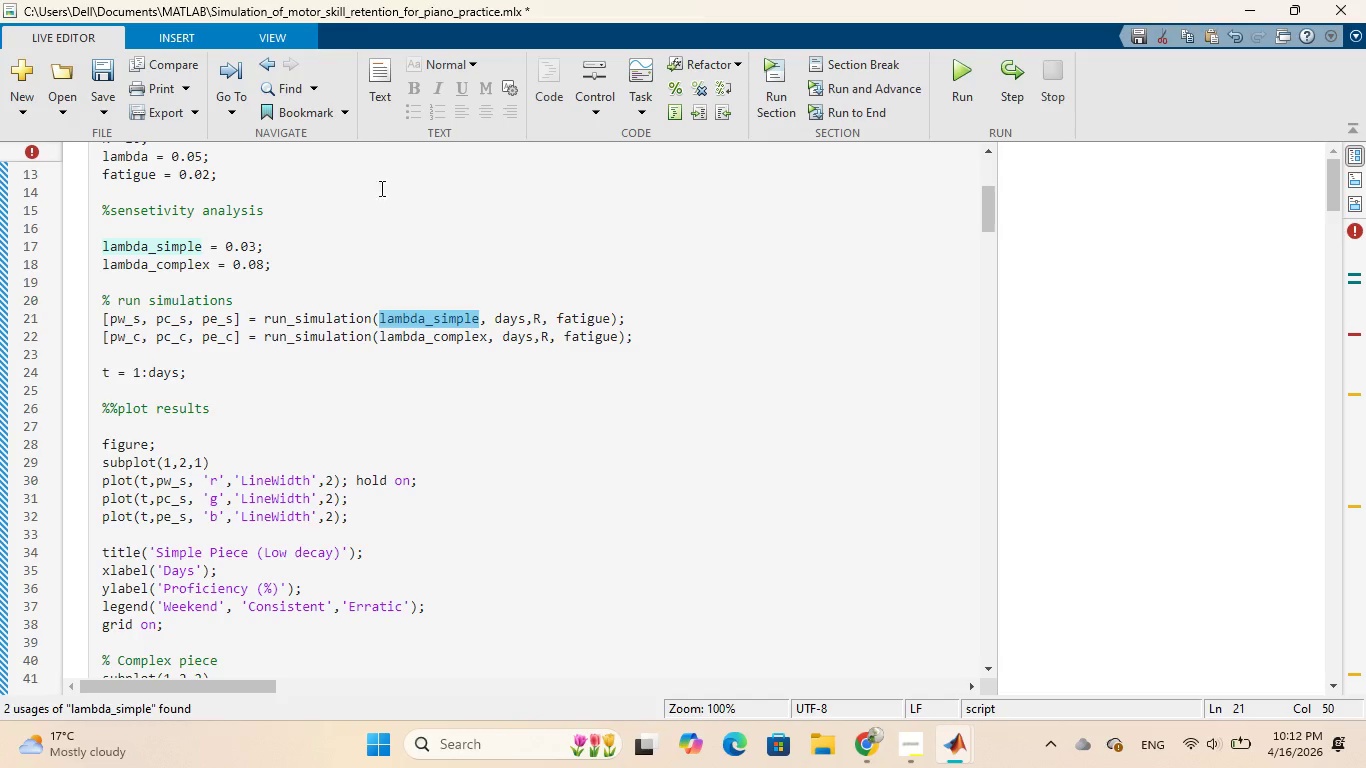 
scroll: coordinate [189, 380], scroll_direction: down, amount: 10.0
 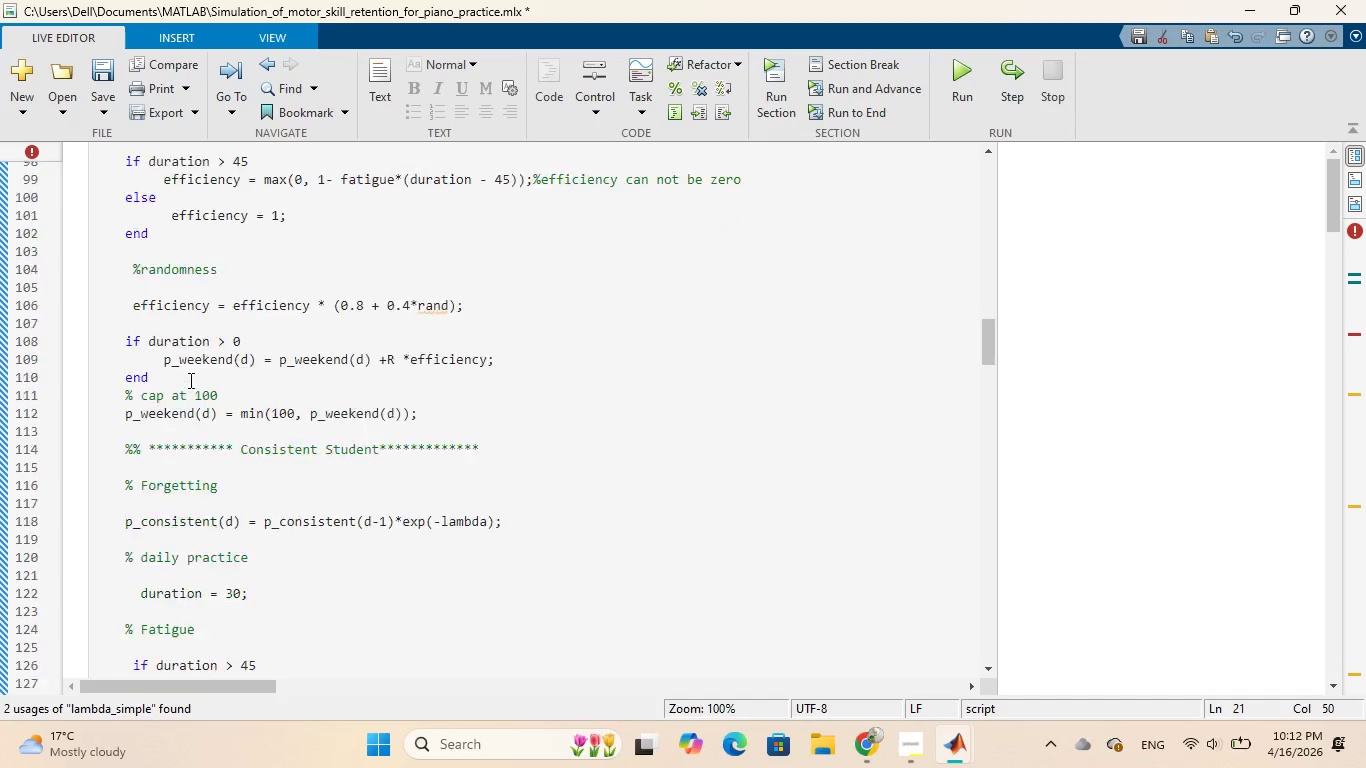 
scroll: coordinate [189, 380], scroll_direction: up, amount: 9.0
 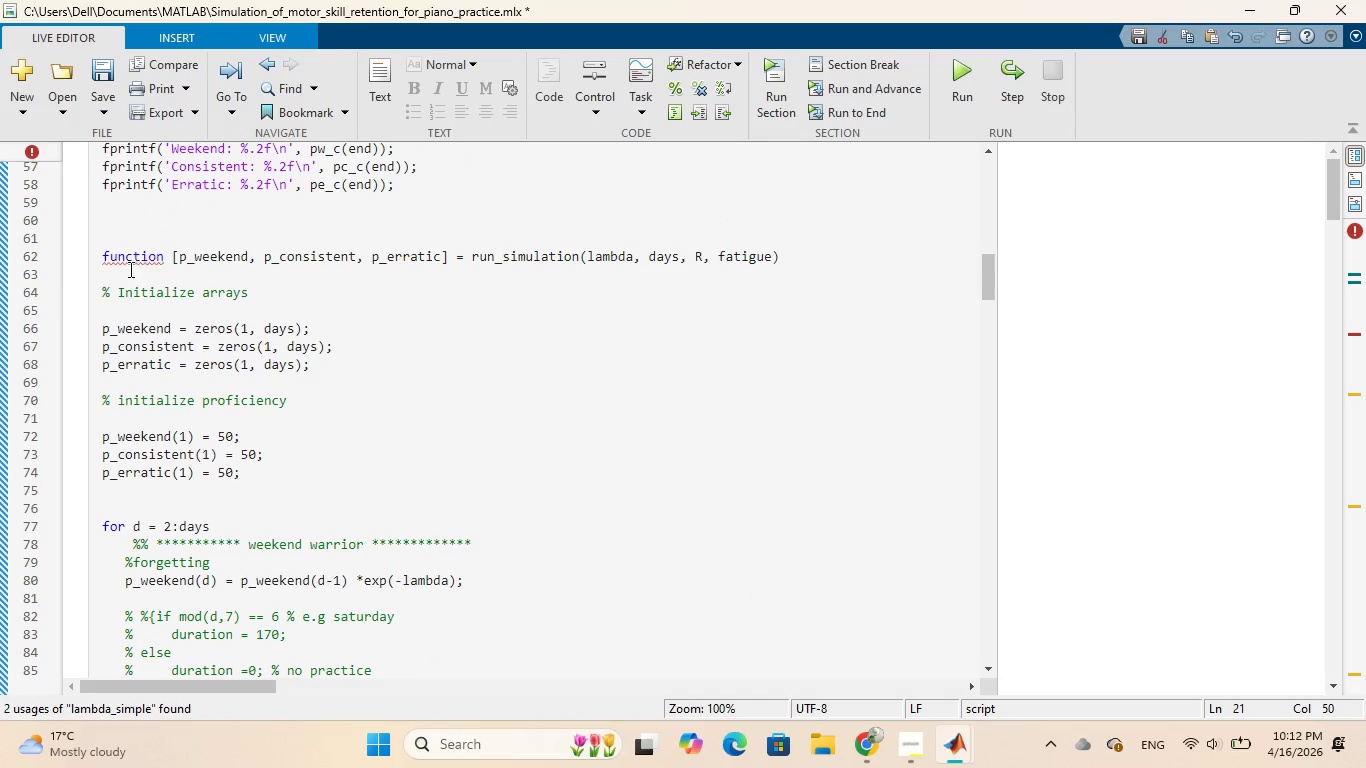 
left_click([129, 261])
 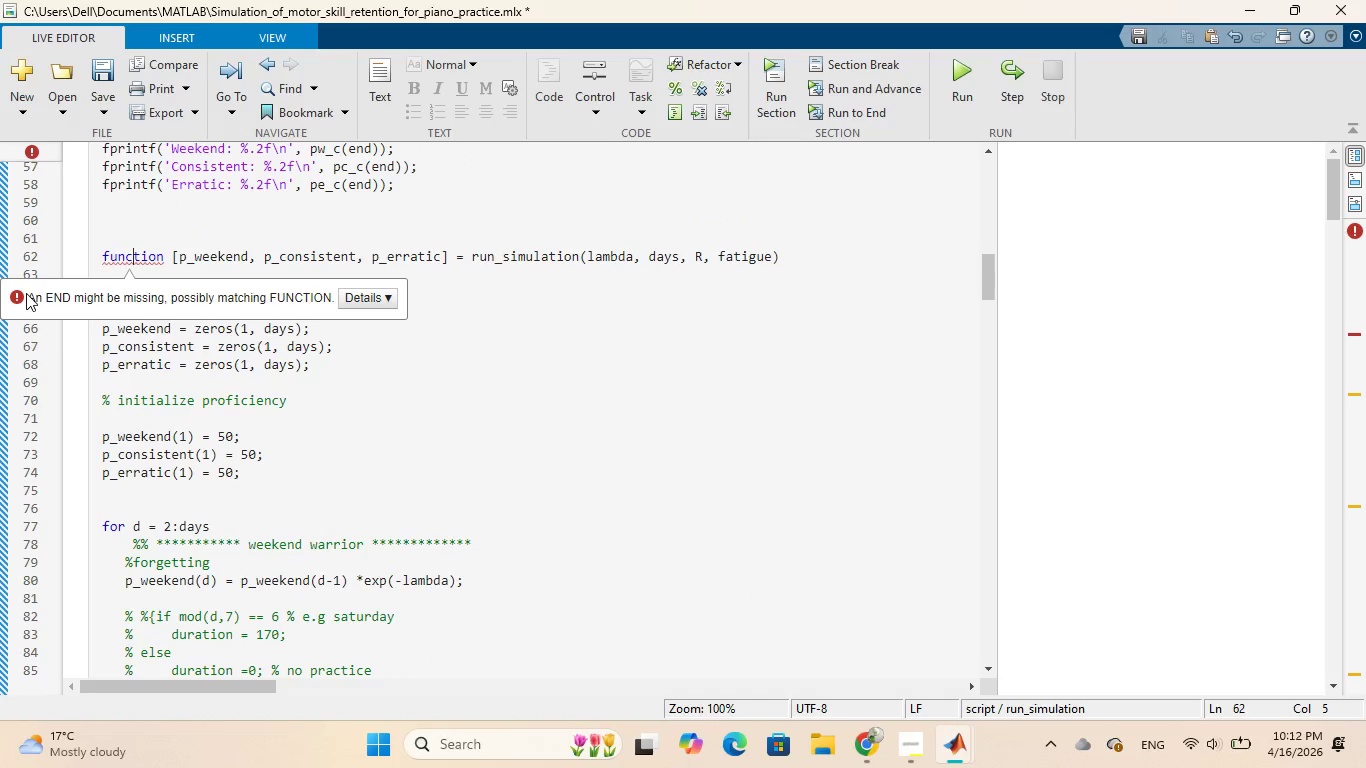 
left_click_drag(start_coordinate=[31, 295], to_coordinate=[130, 301])
 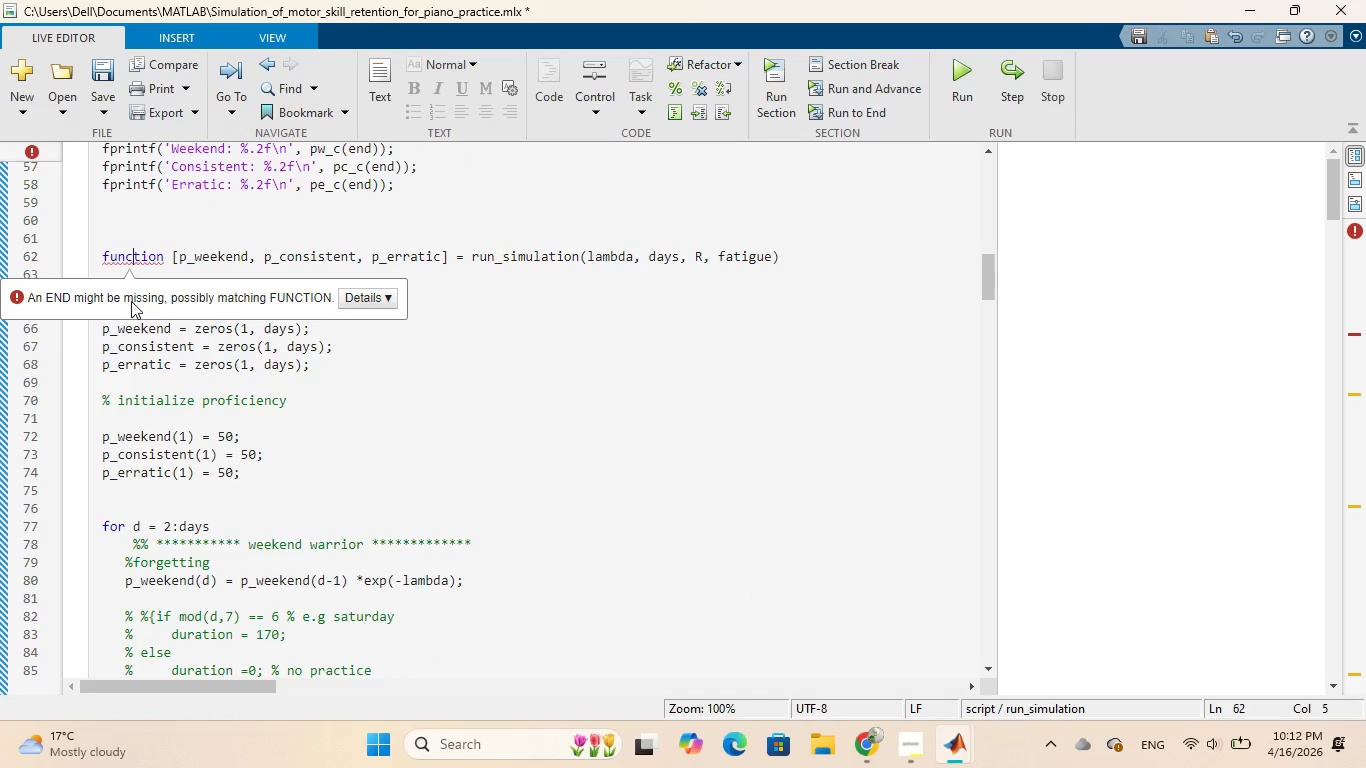 
right_click([131, 301])
 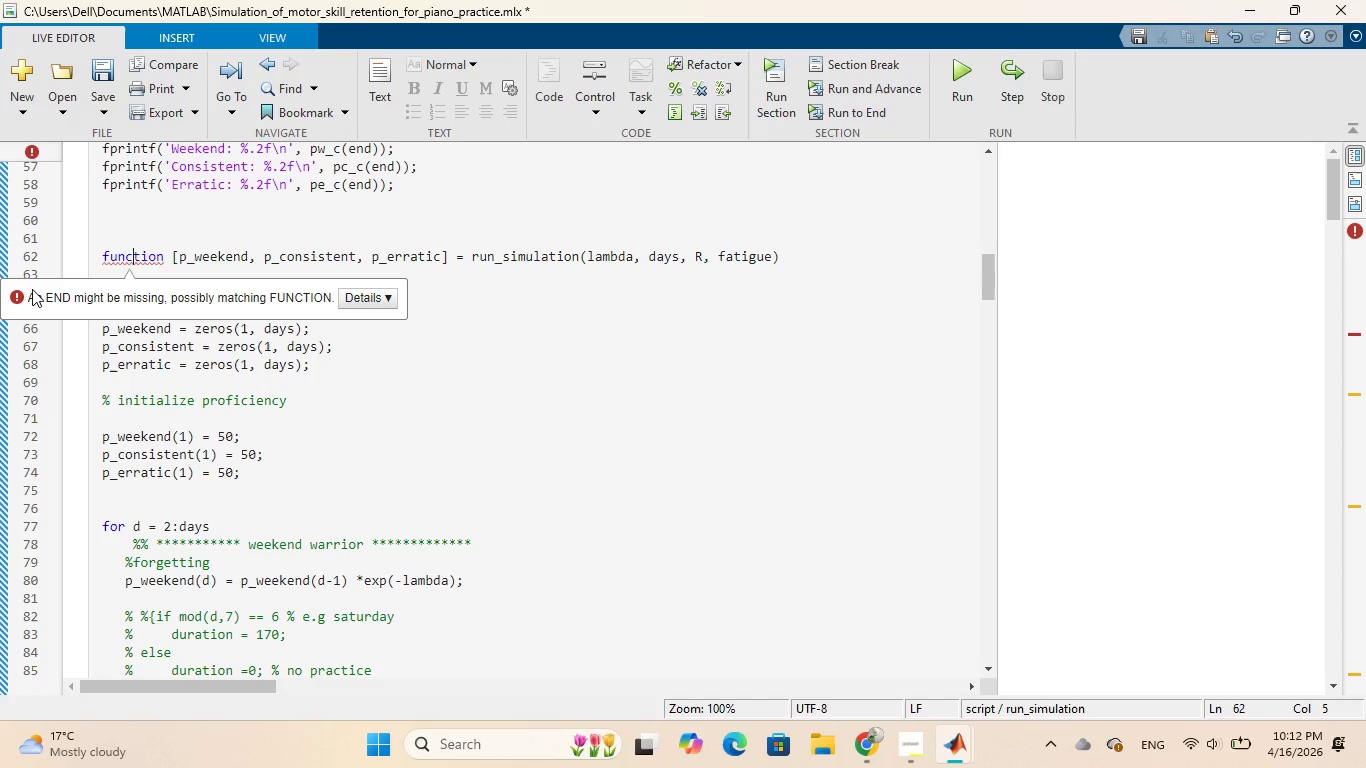 
left_click_drag(start_coordinate=[30, 289], to_coordinate=[184, 291])
 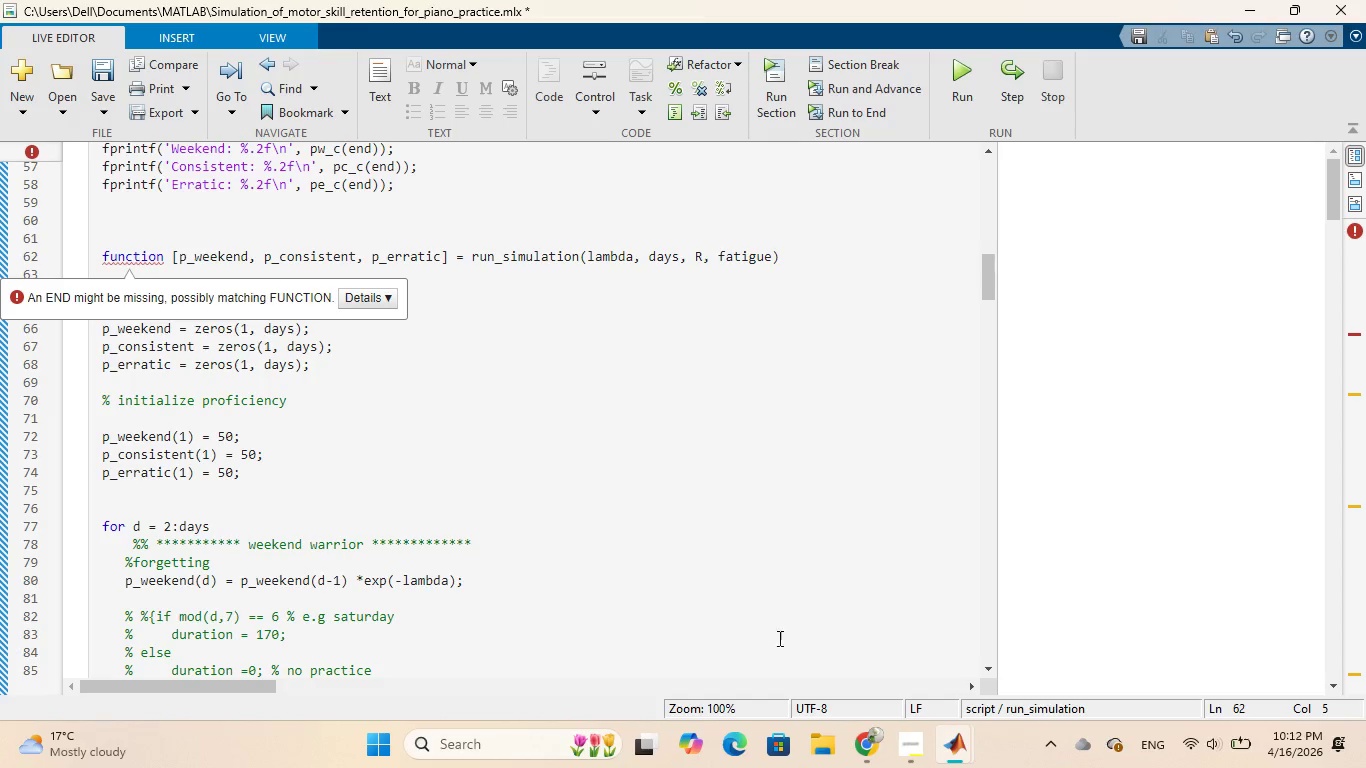 
left_click([859, 754])
 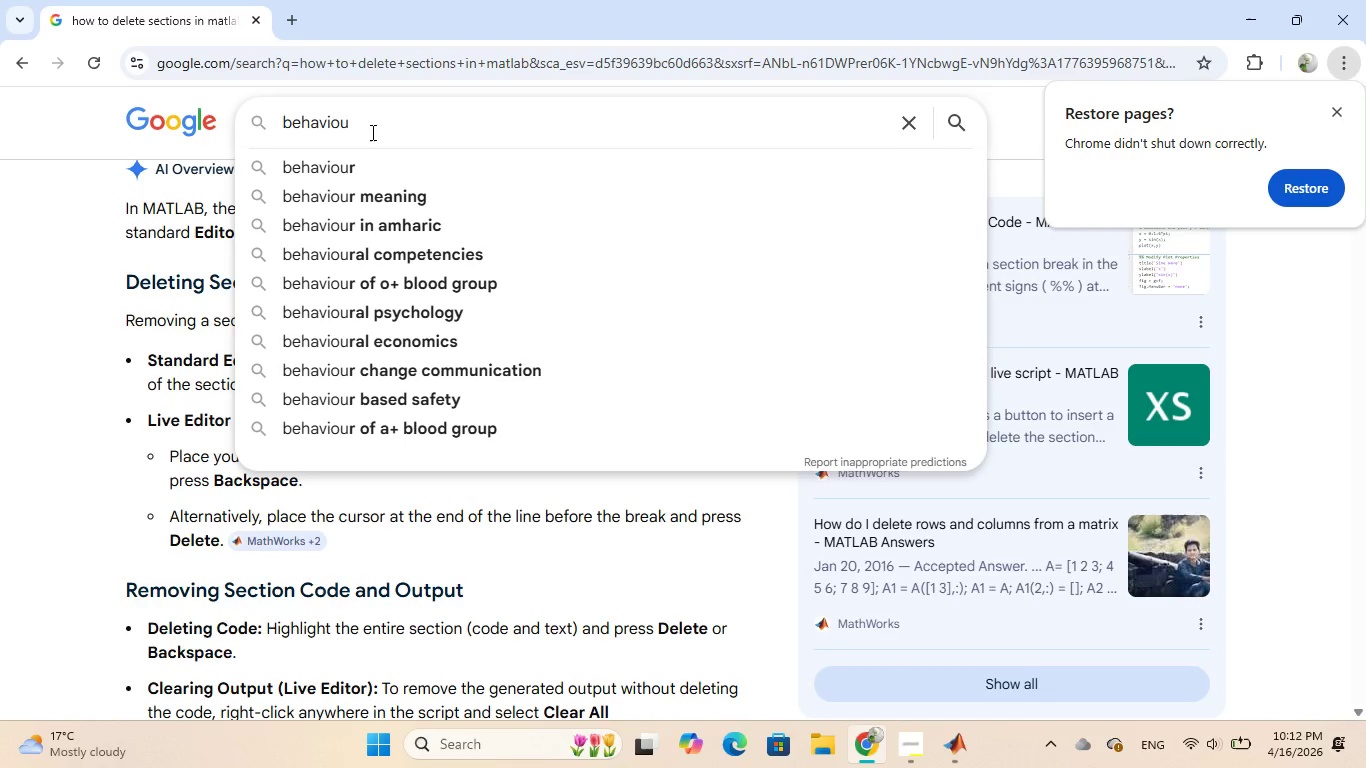 
hold_key(key=Backspace, duration=0.7)
 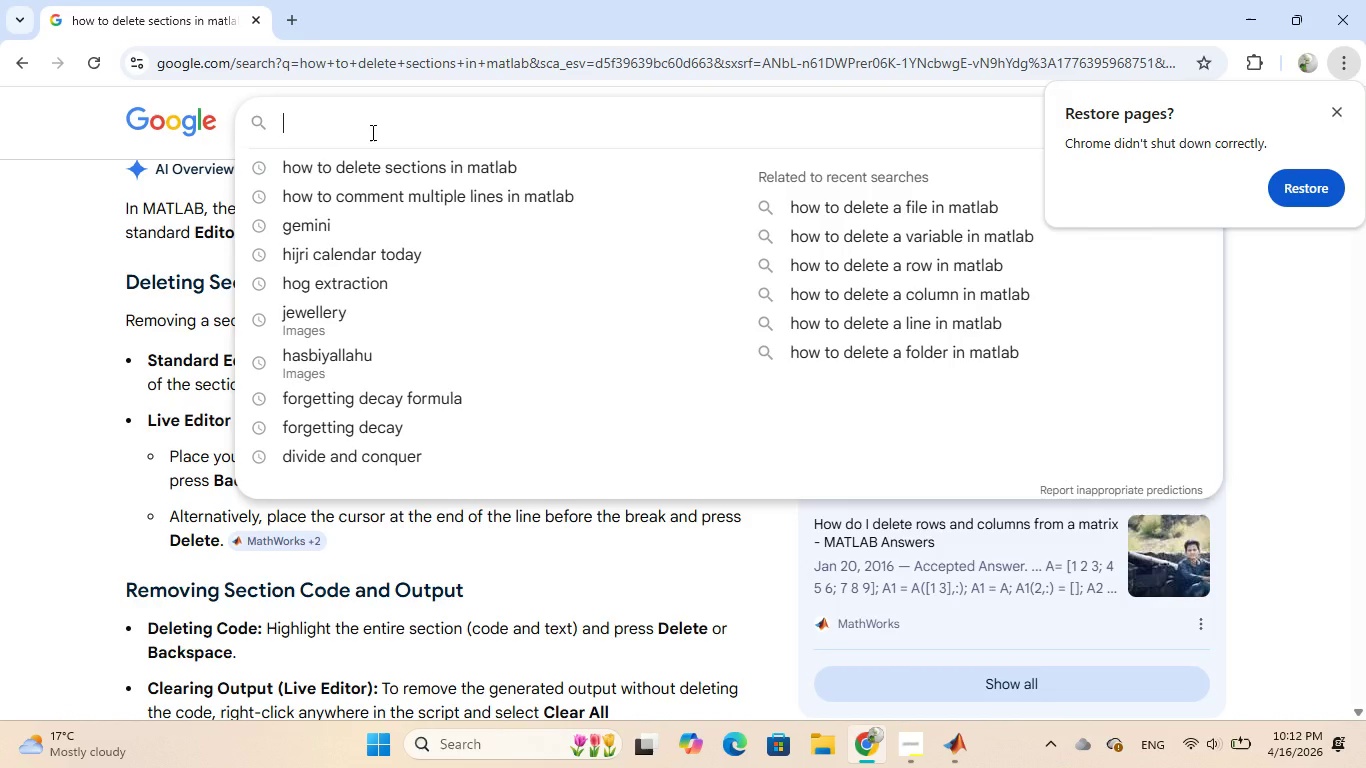 
type(An end might be missing, possibly )
 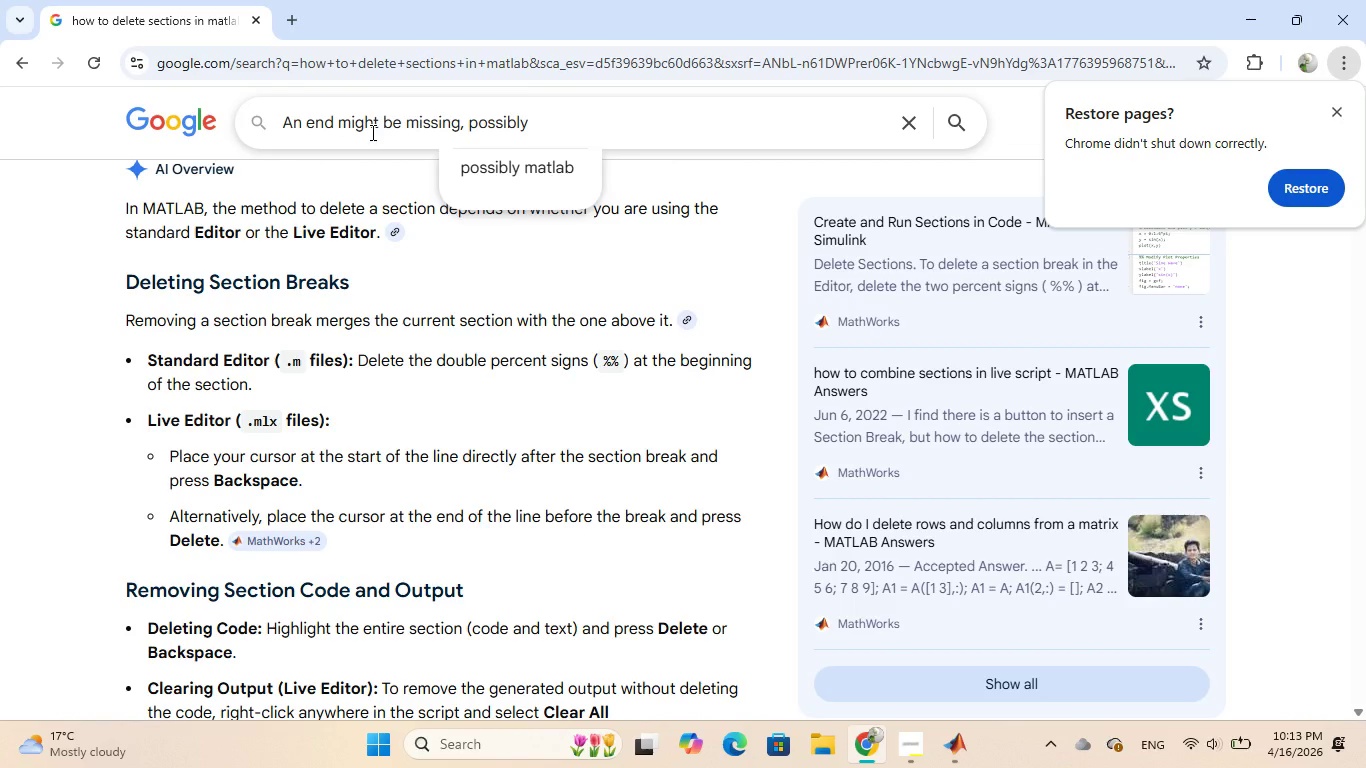 
wait(5.12)
 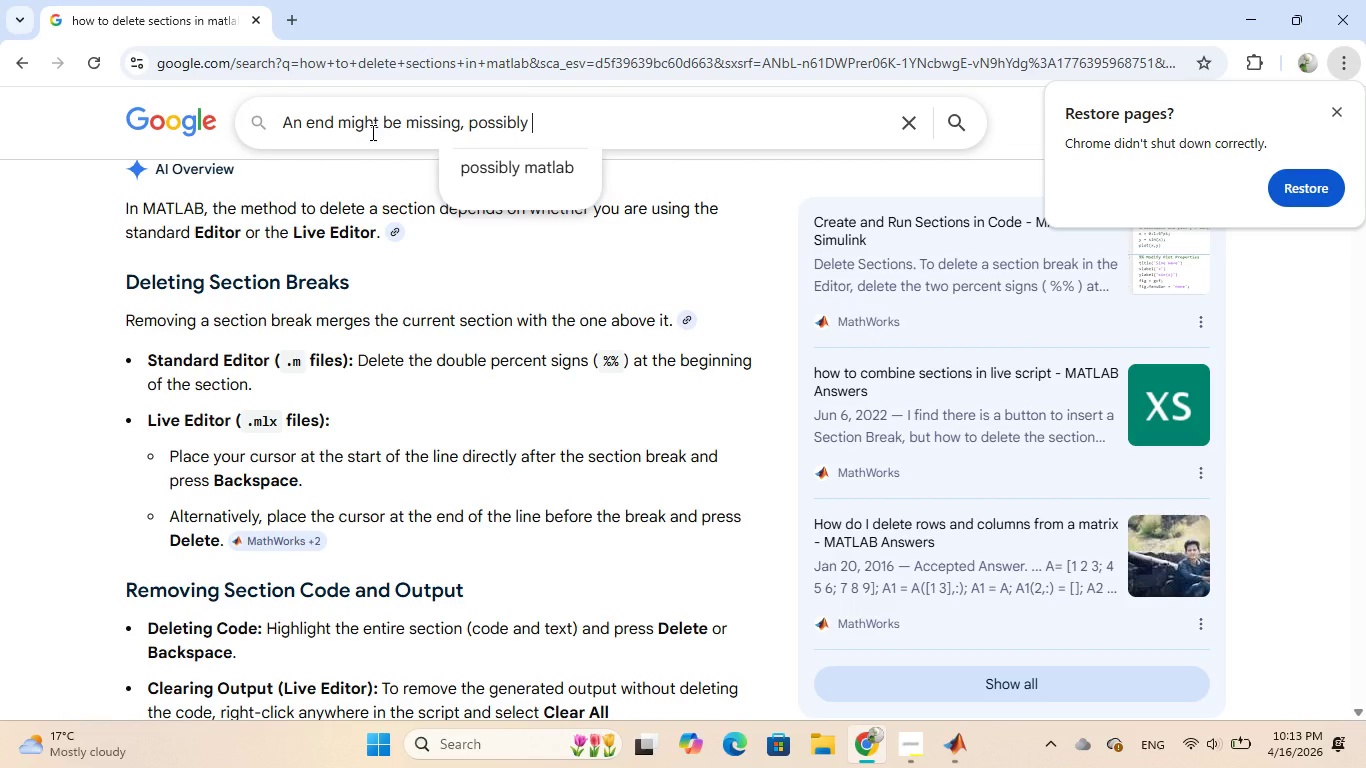 
type(matching function matlab error)
 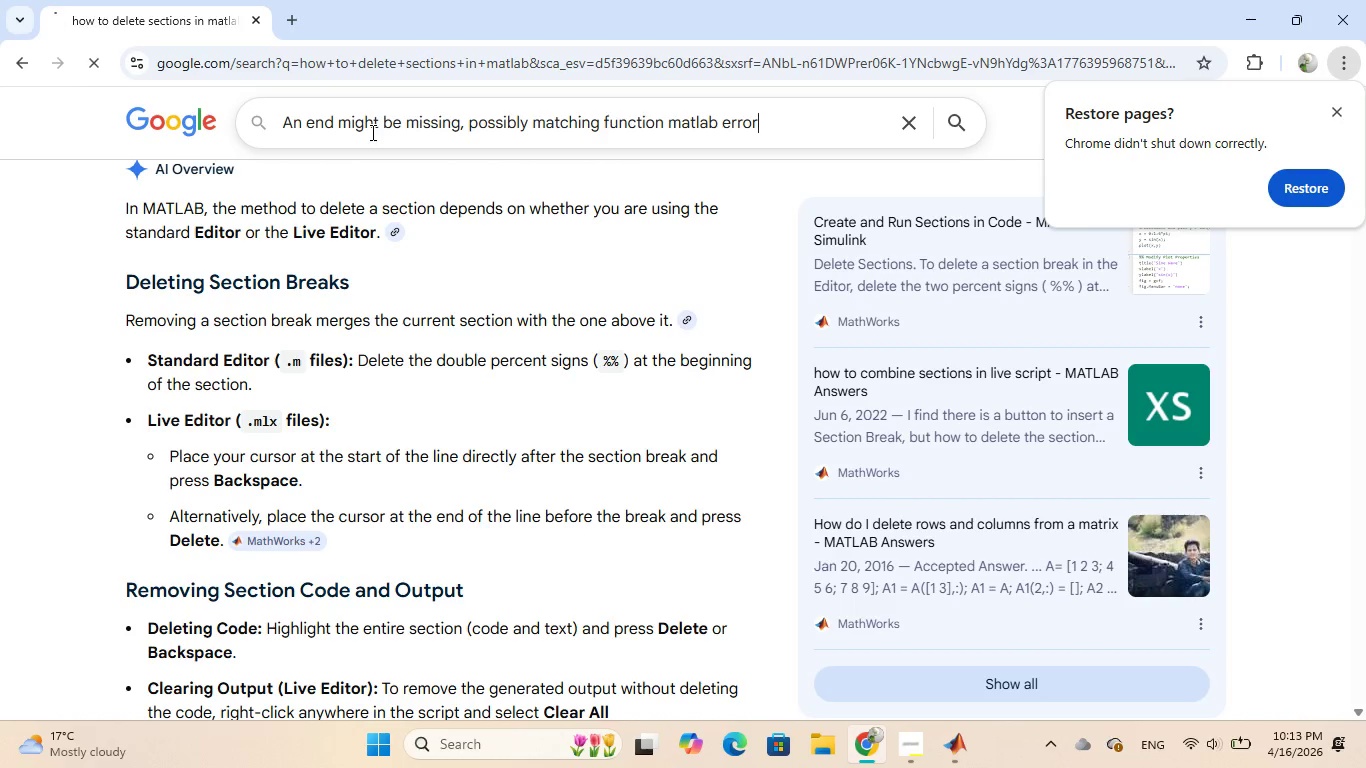 
key(Enter)
 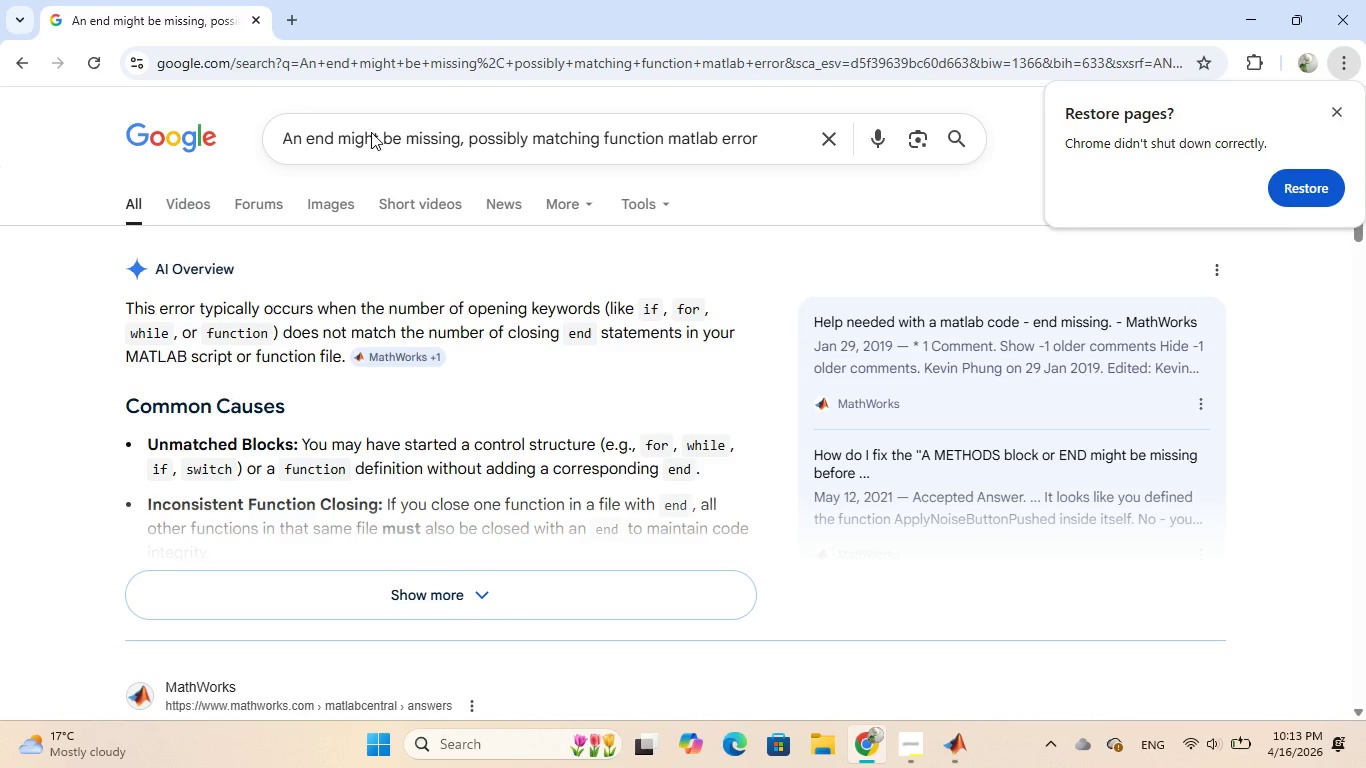 
wait(26.14)
 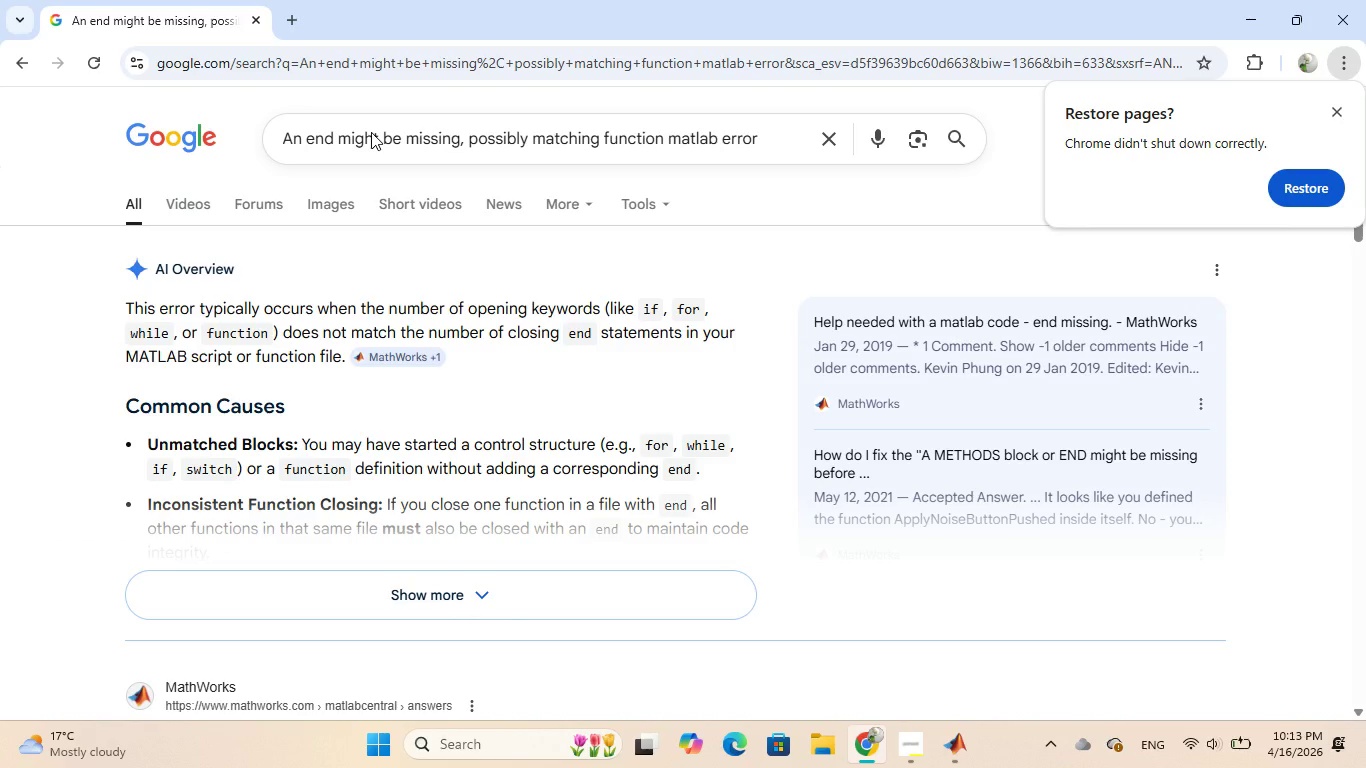 
left_click([457, 599])
 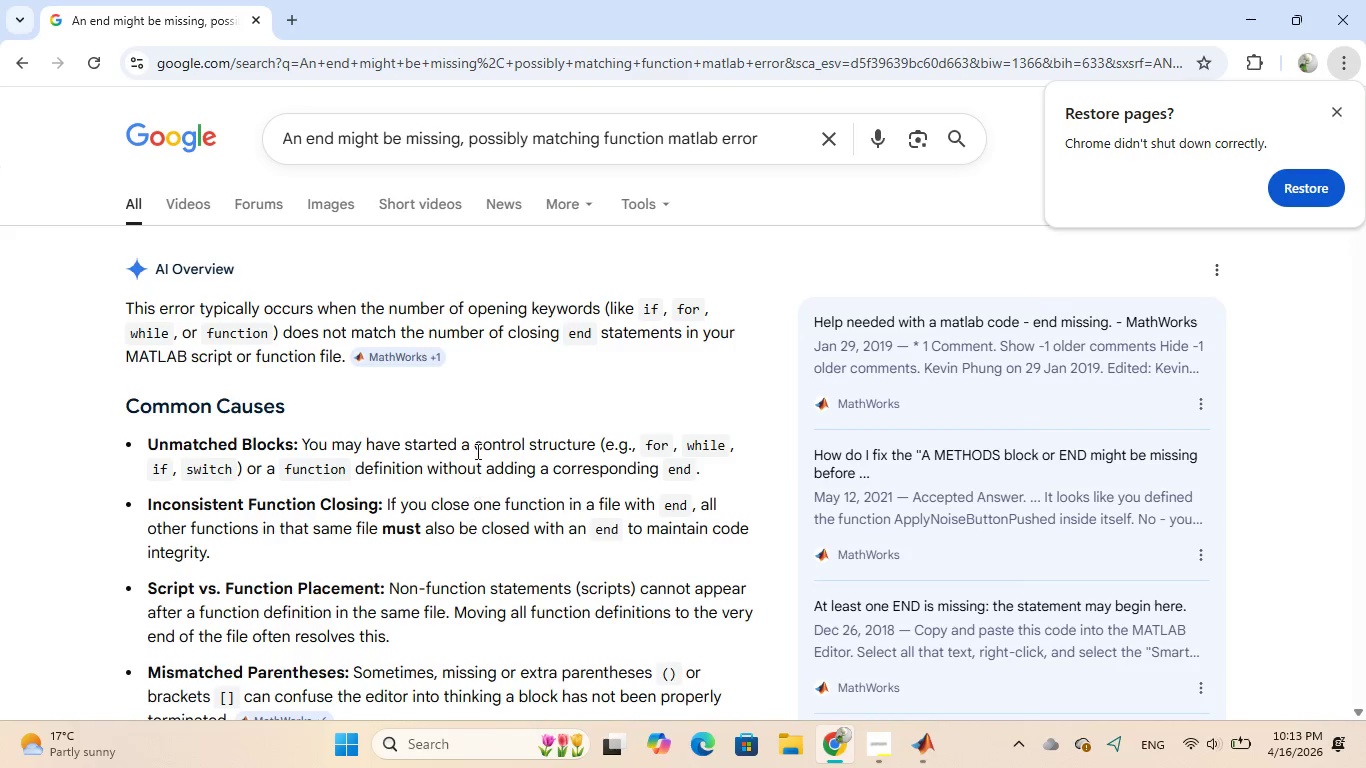 
scroll: coordinate [476, 445], scroll_direction: down, amount: 3.0
 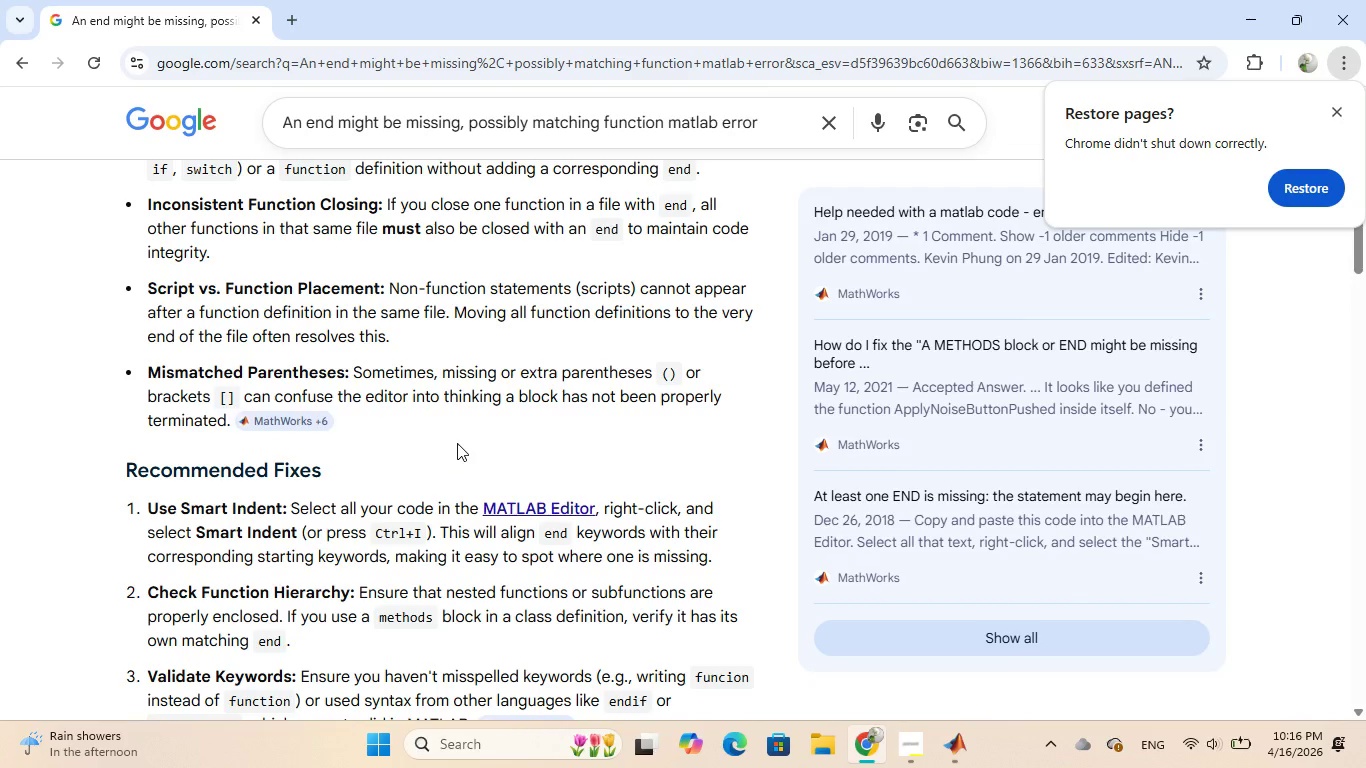 
wait(138.26)
 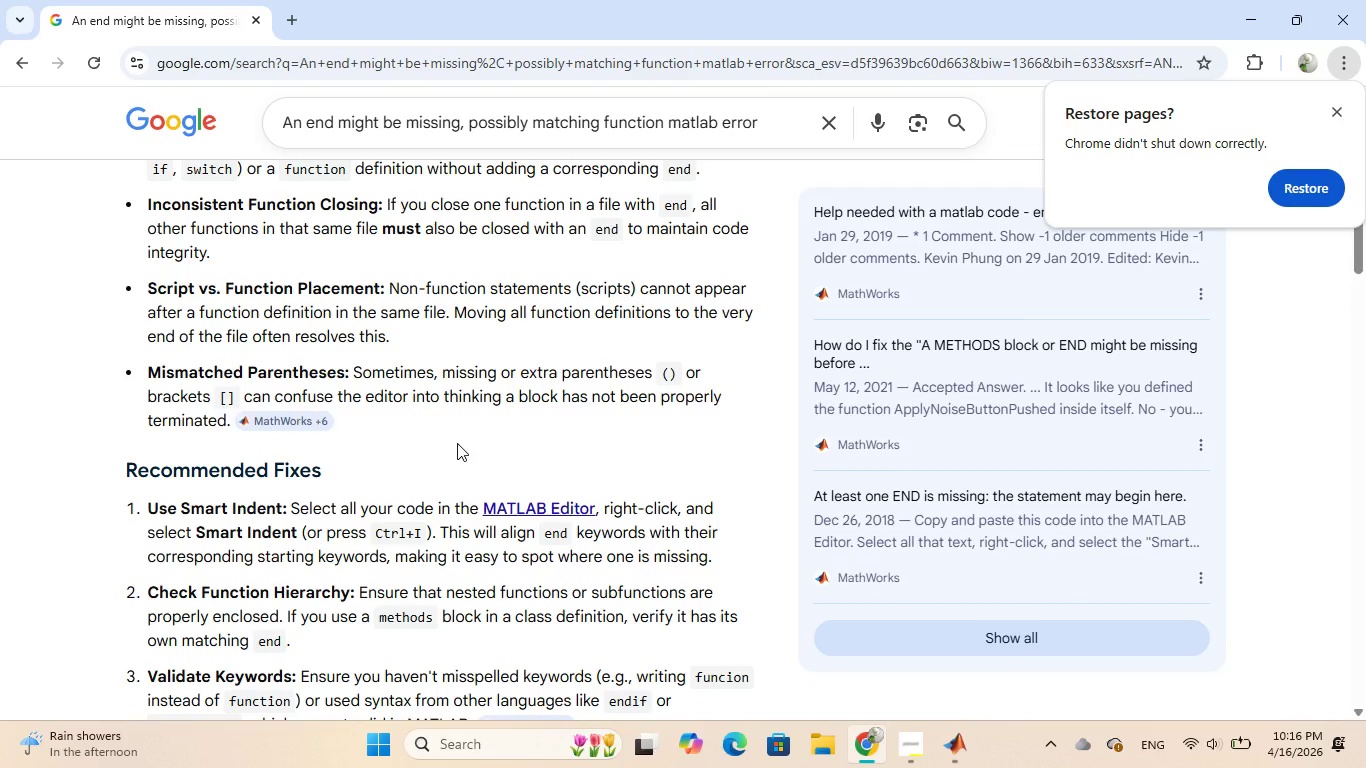 
left_click([945, 664])
 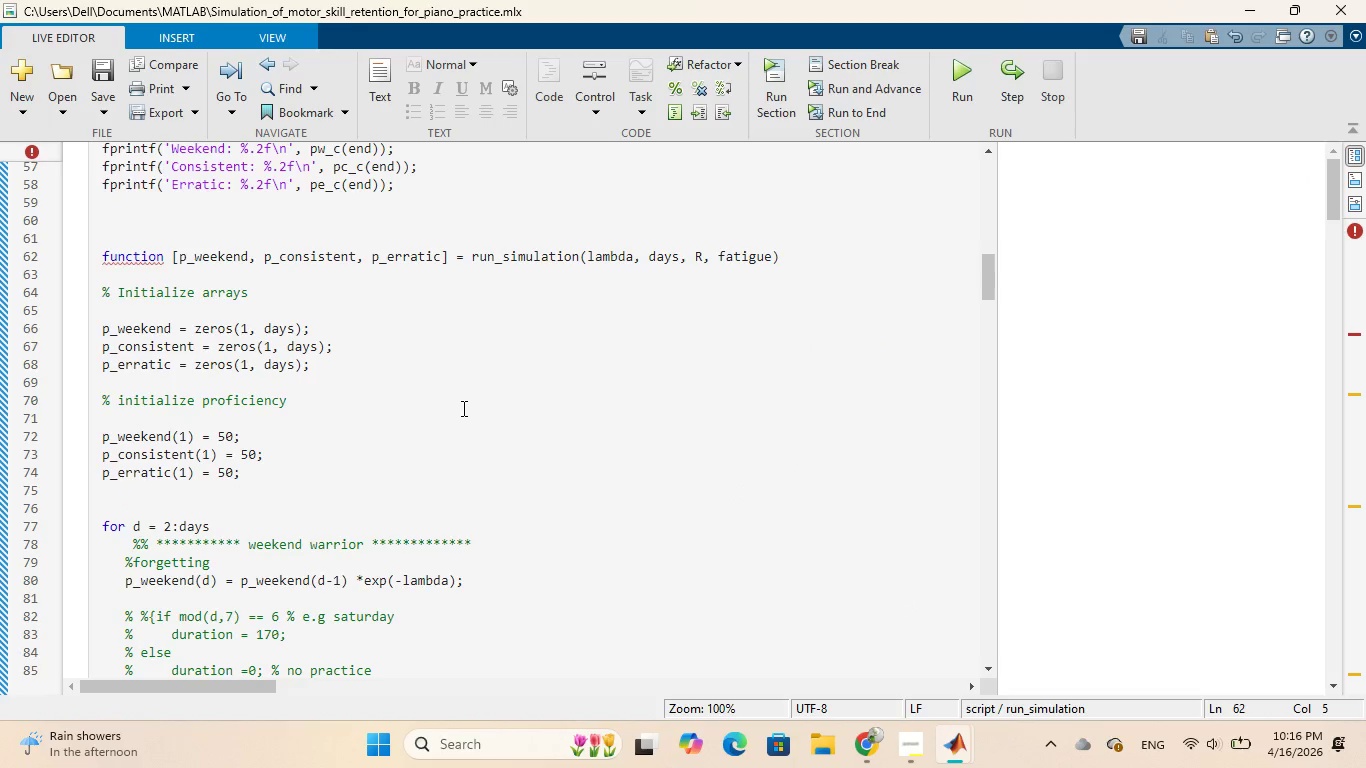 
wait(6.38)
 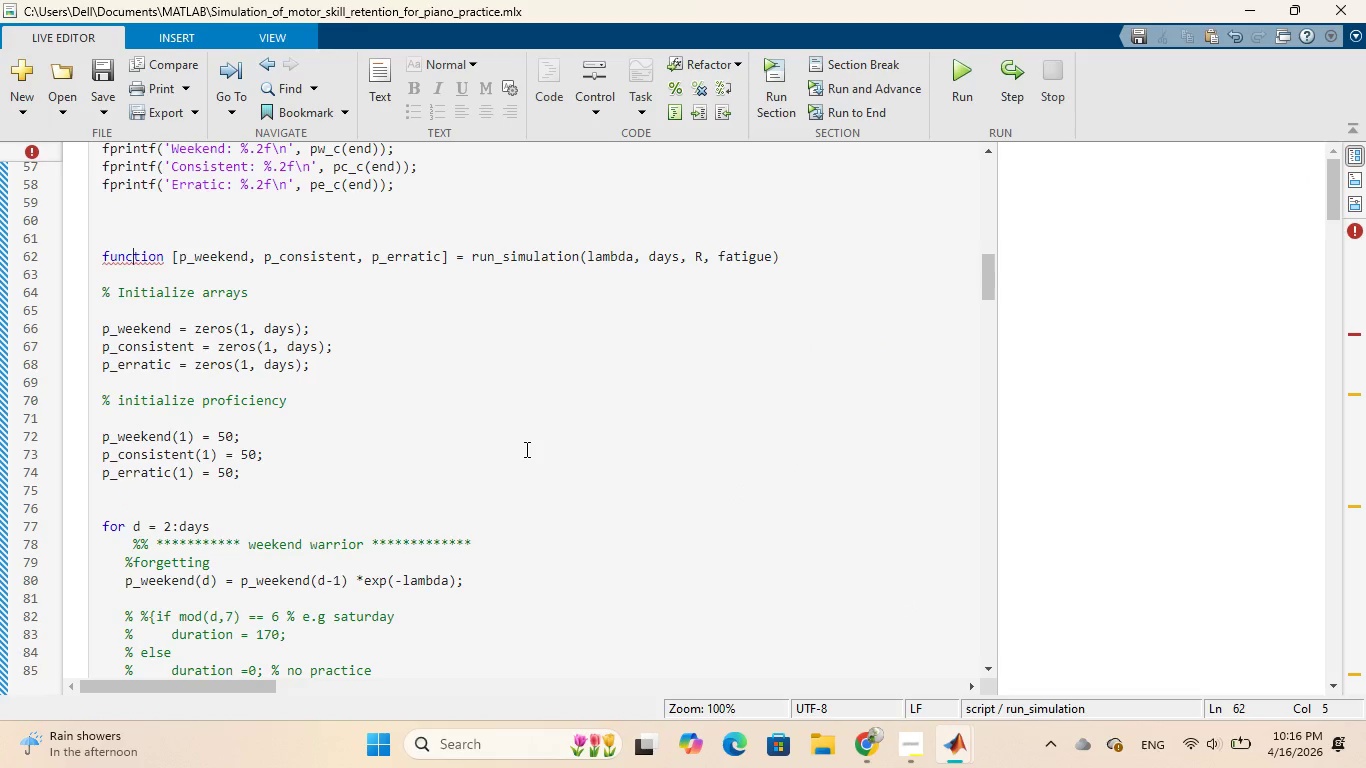 
scroll: coordinate [462, 408], scroll_direction: up, amount: 1.0
 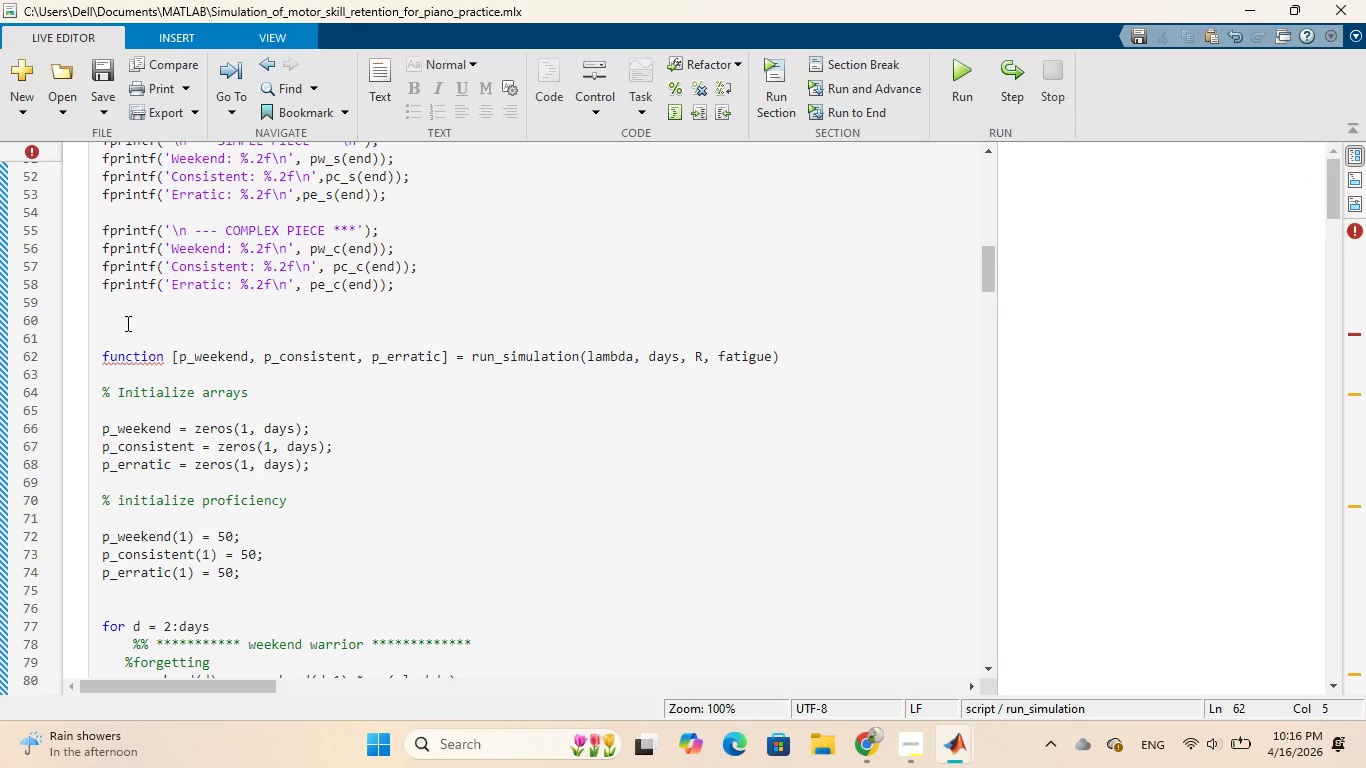 
left_click([124, 321])
 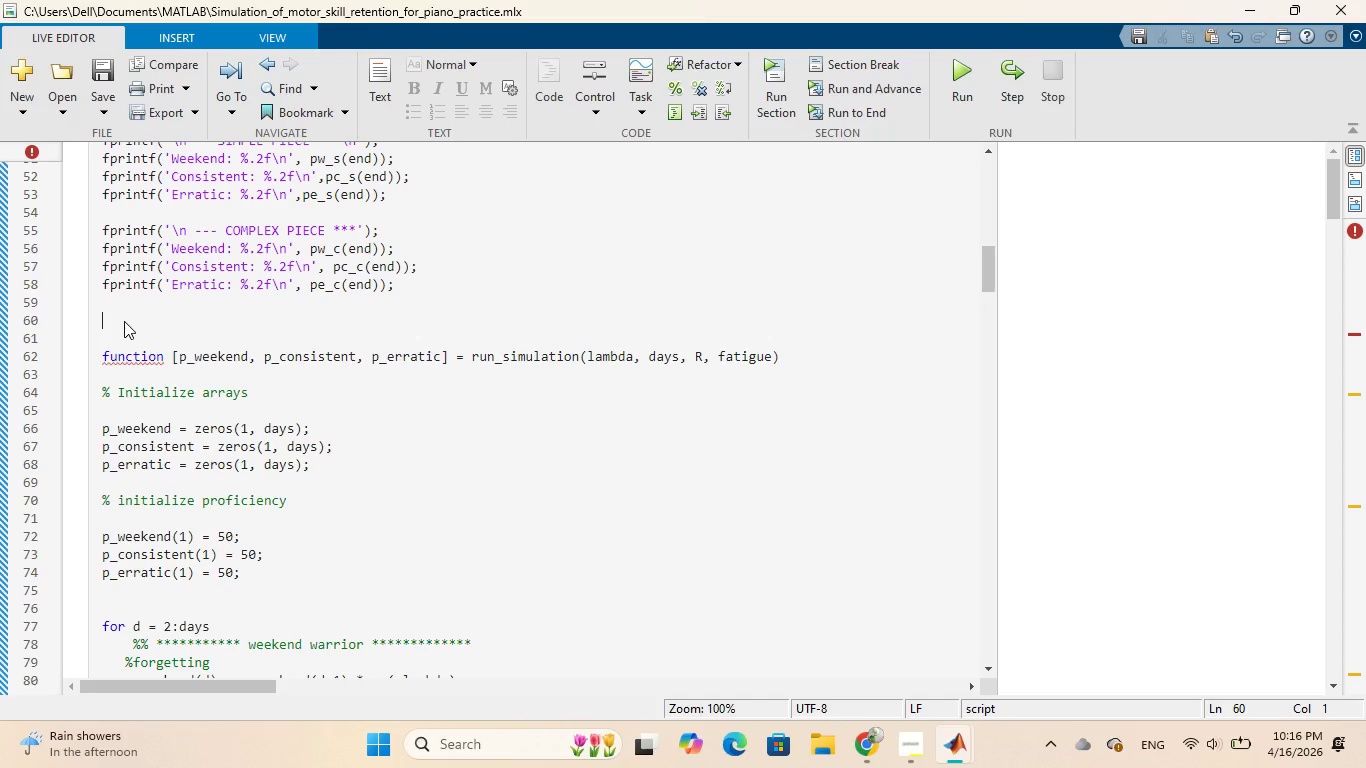 
key(Shift+5)
 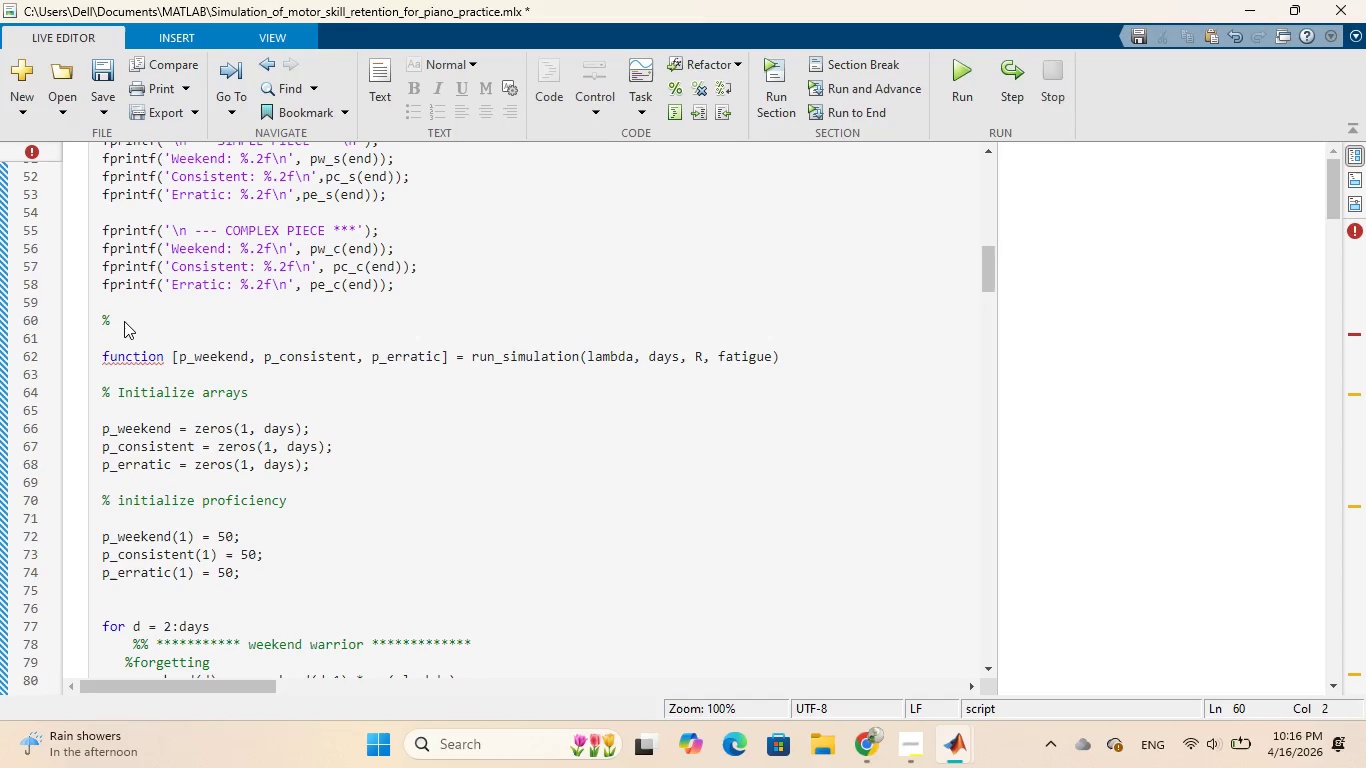 
wait(5.61)
 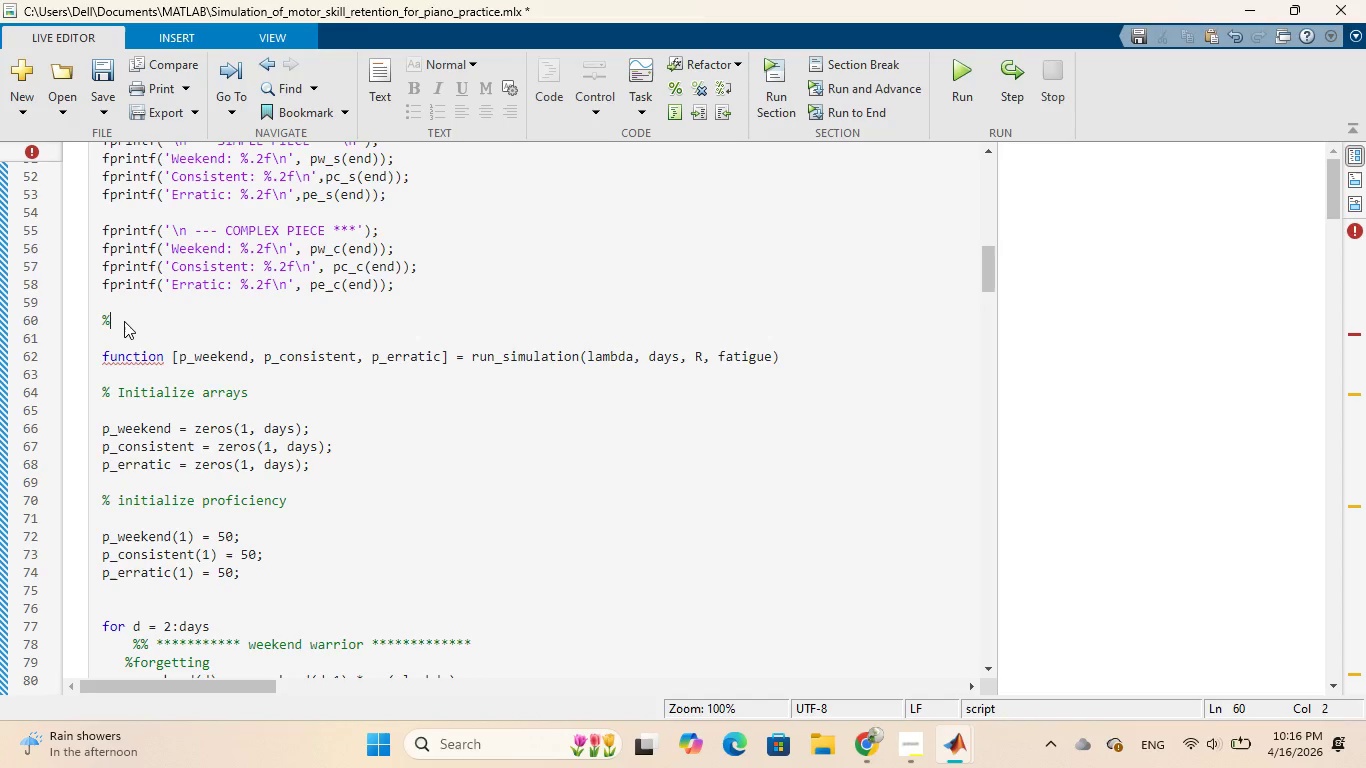 
type(% Export CSV)
 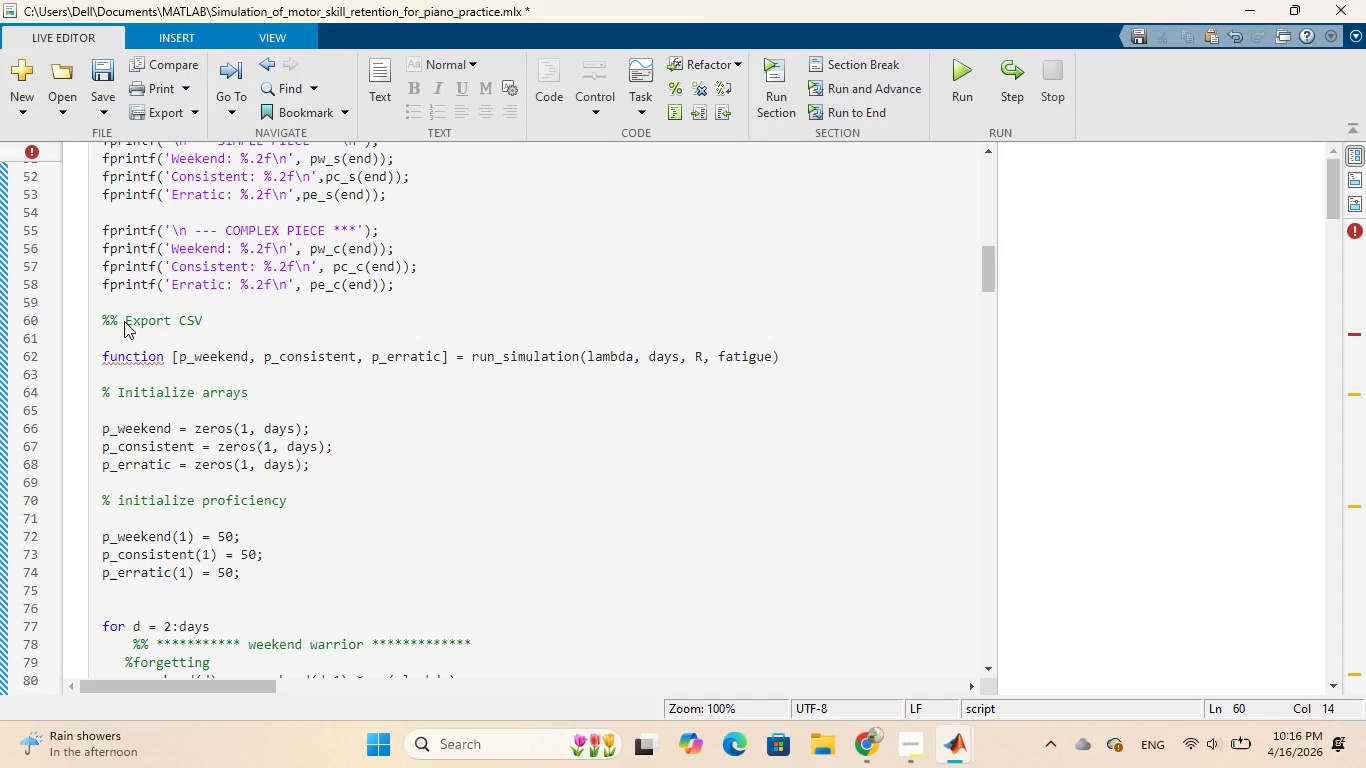 
key(Enter)
 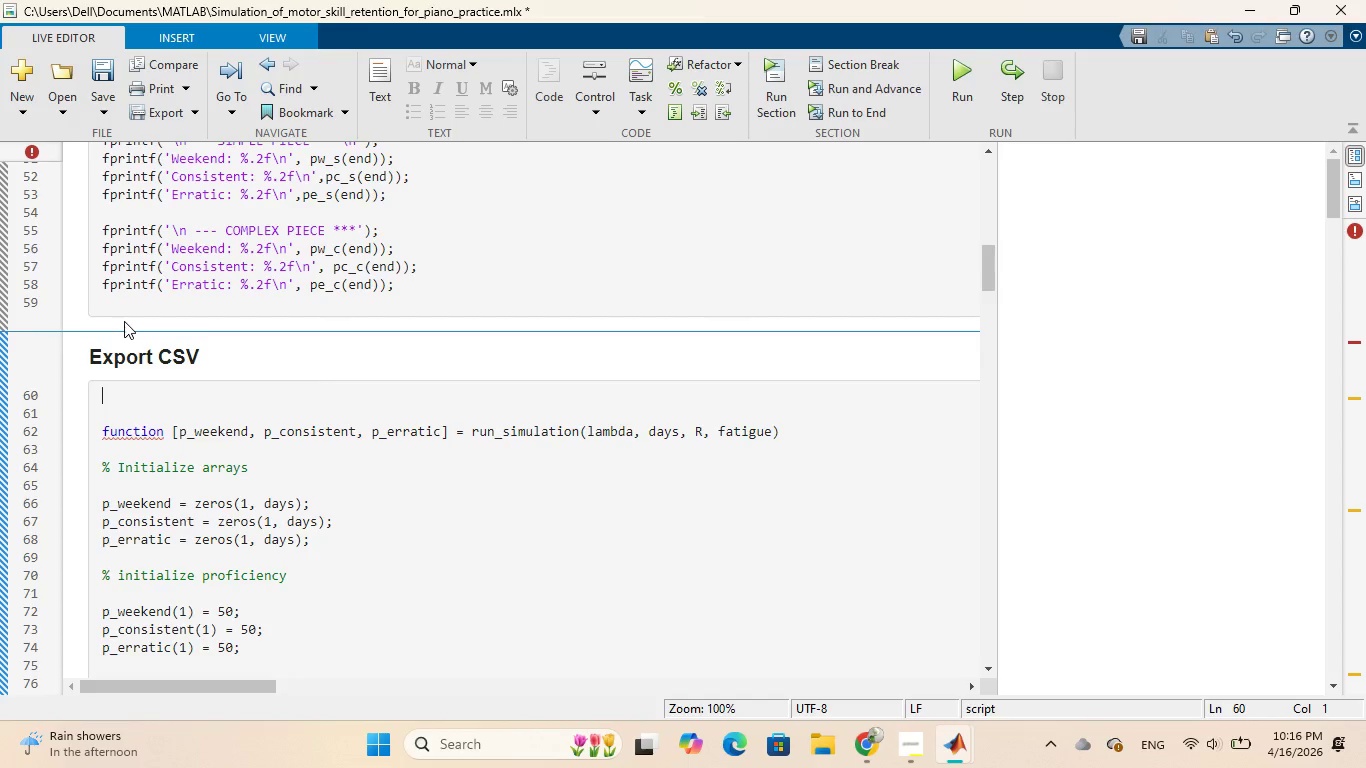 
wait(26.34)
 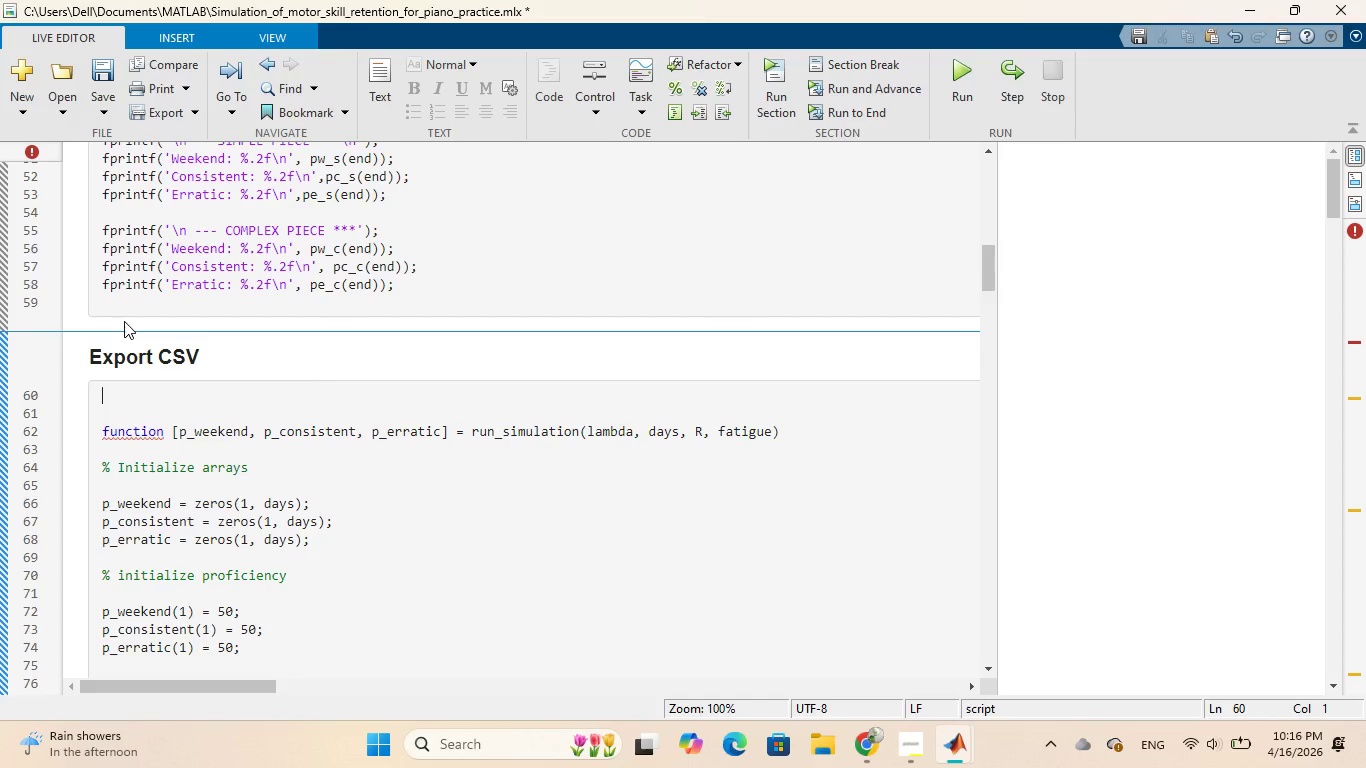 
key(CapsLock)
 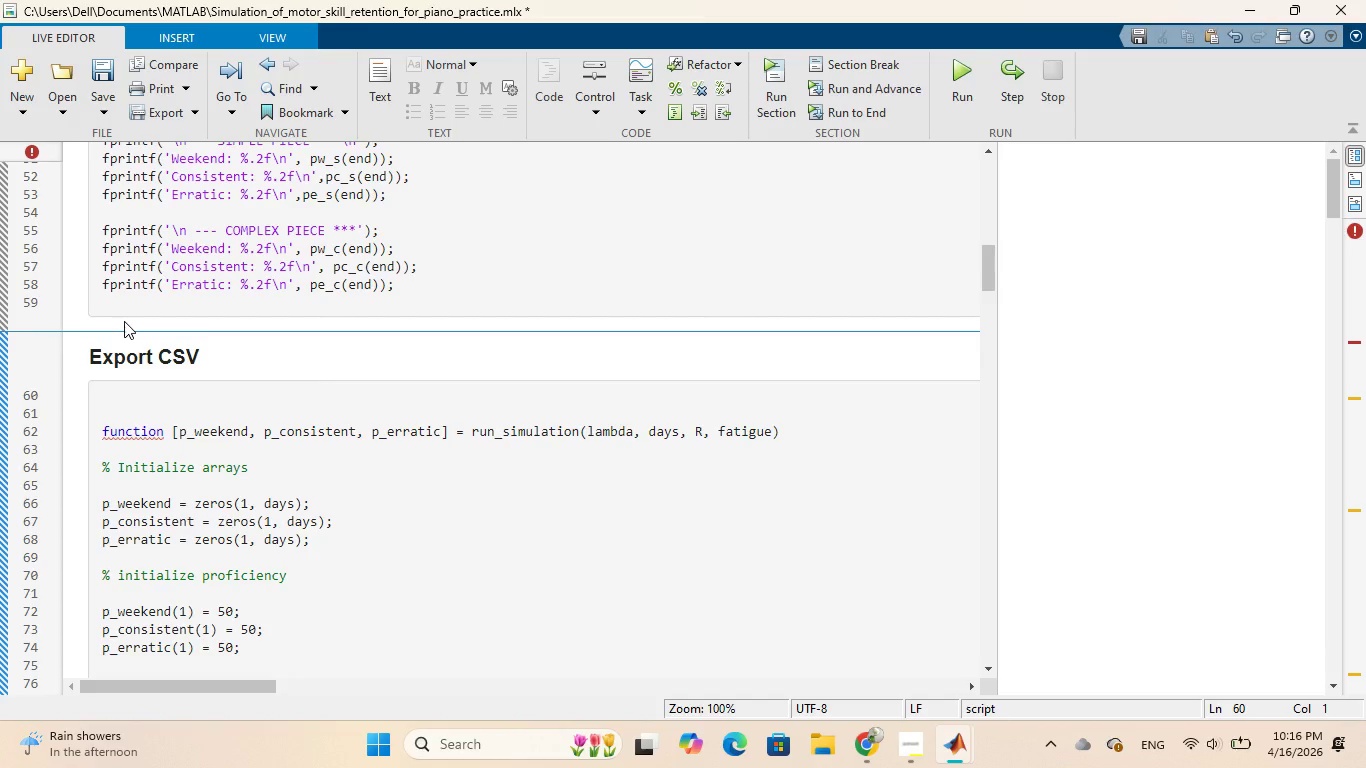 
key(T)
 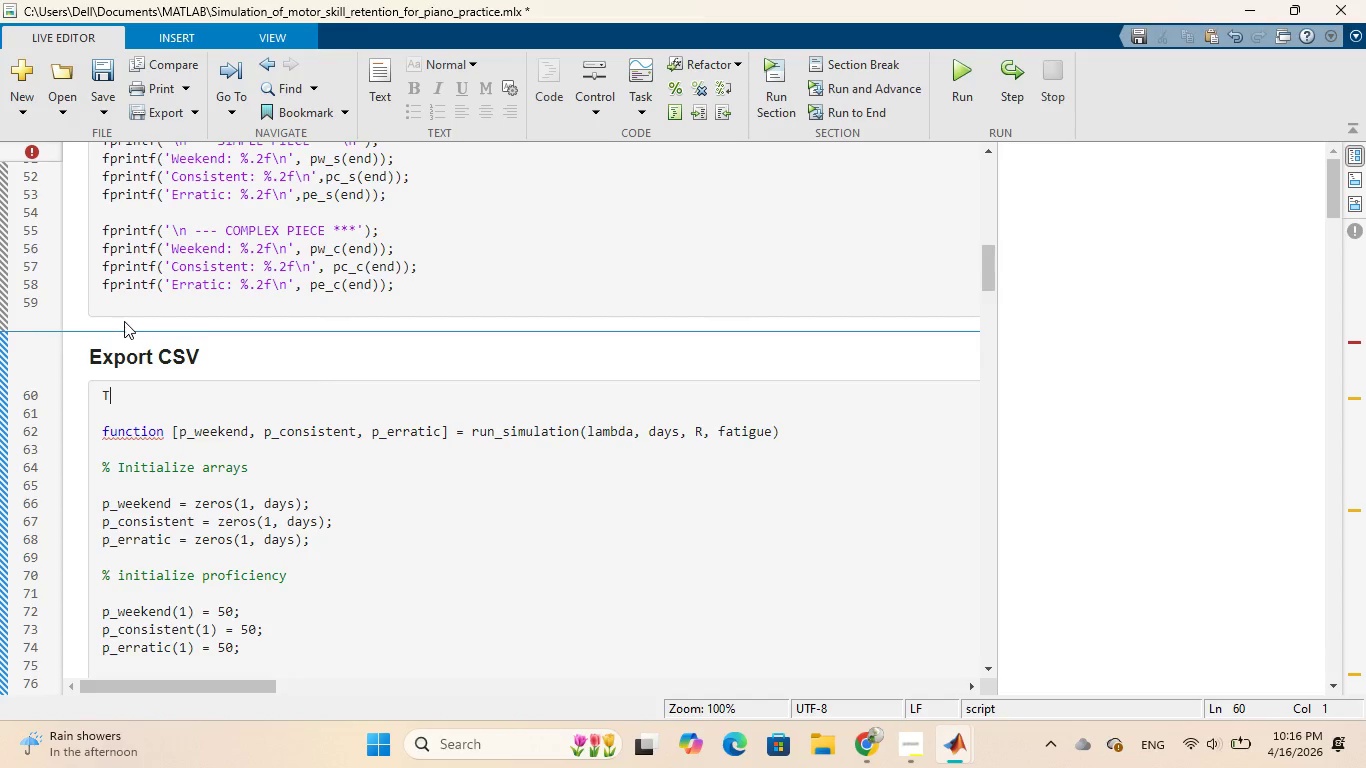 
key(CapsLock)
 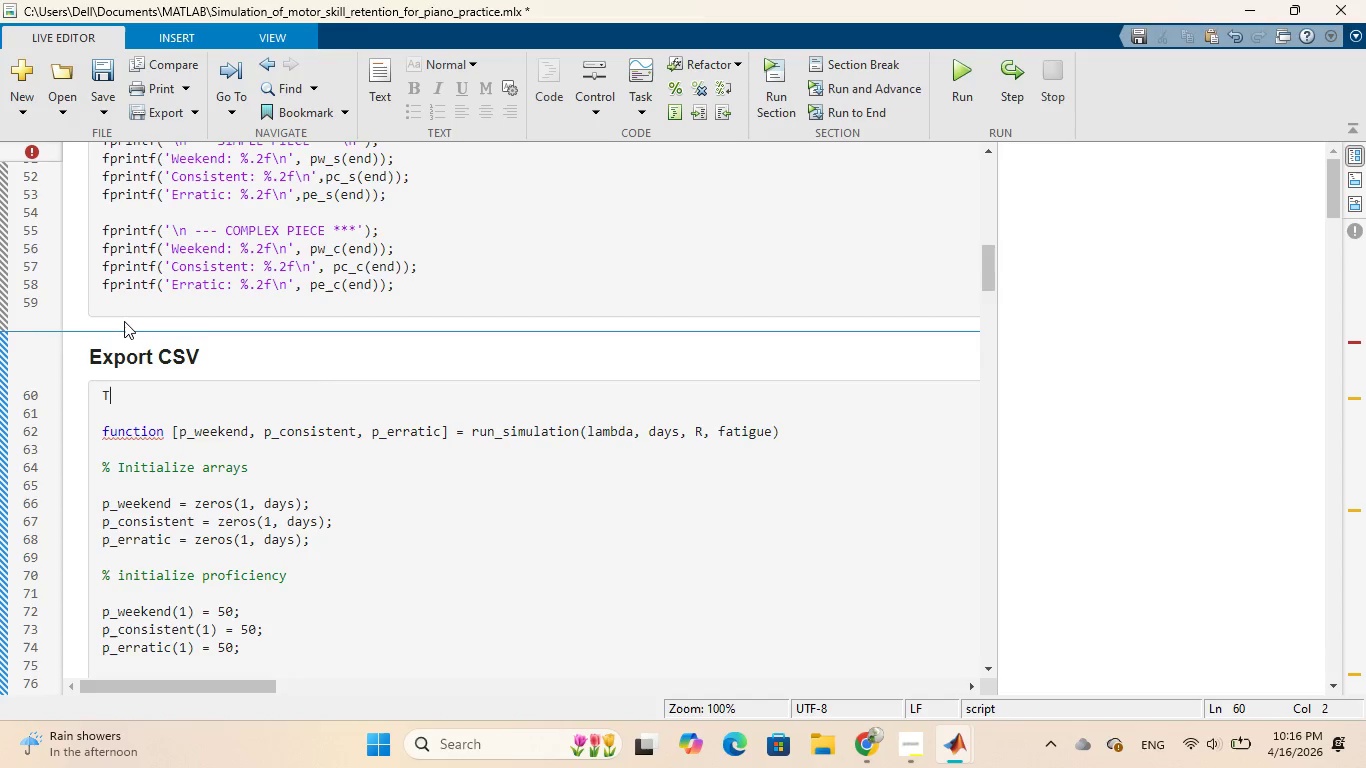 
key(Space)
 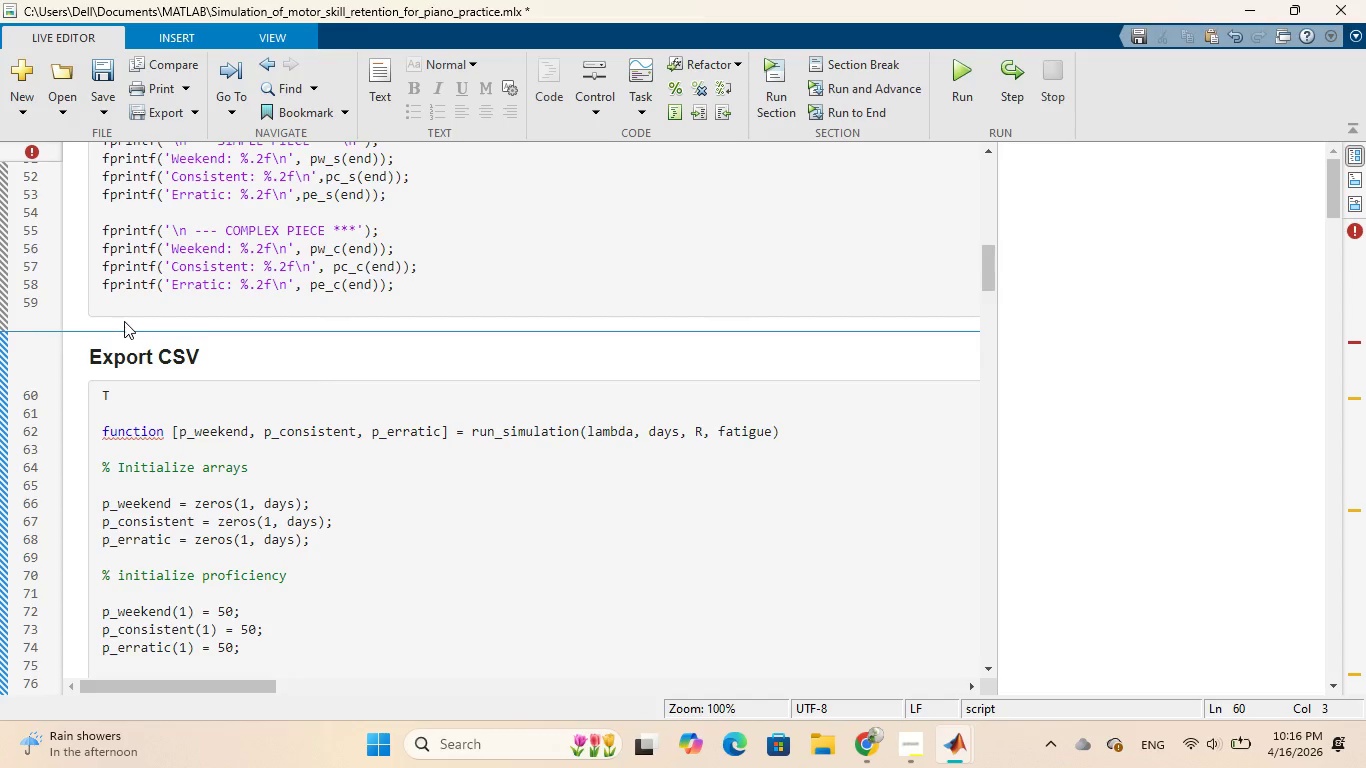 
key(Equal)
 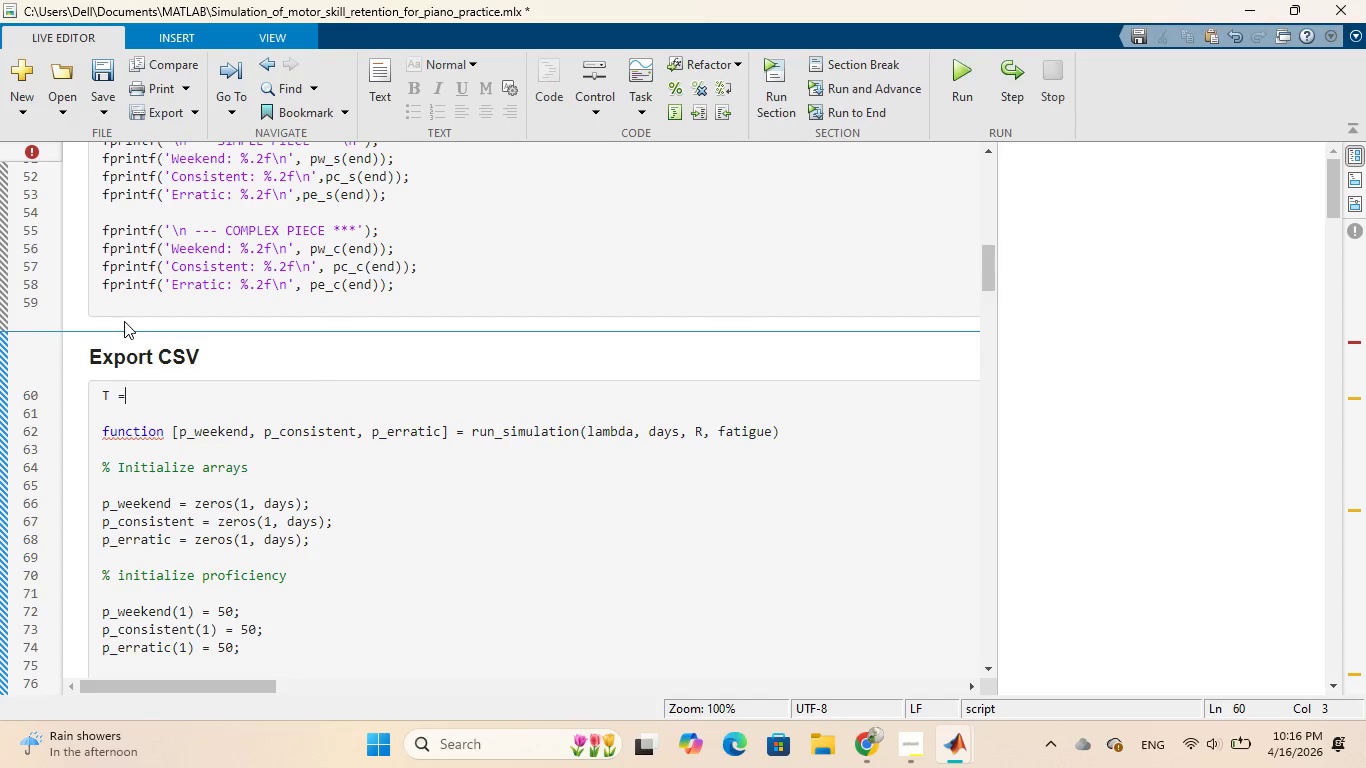 
key(Space)
 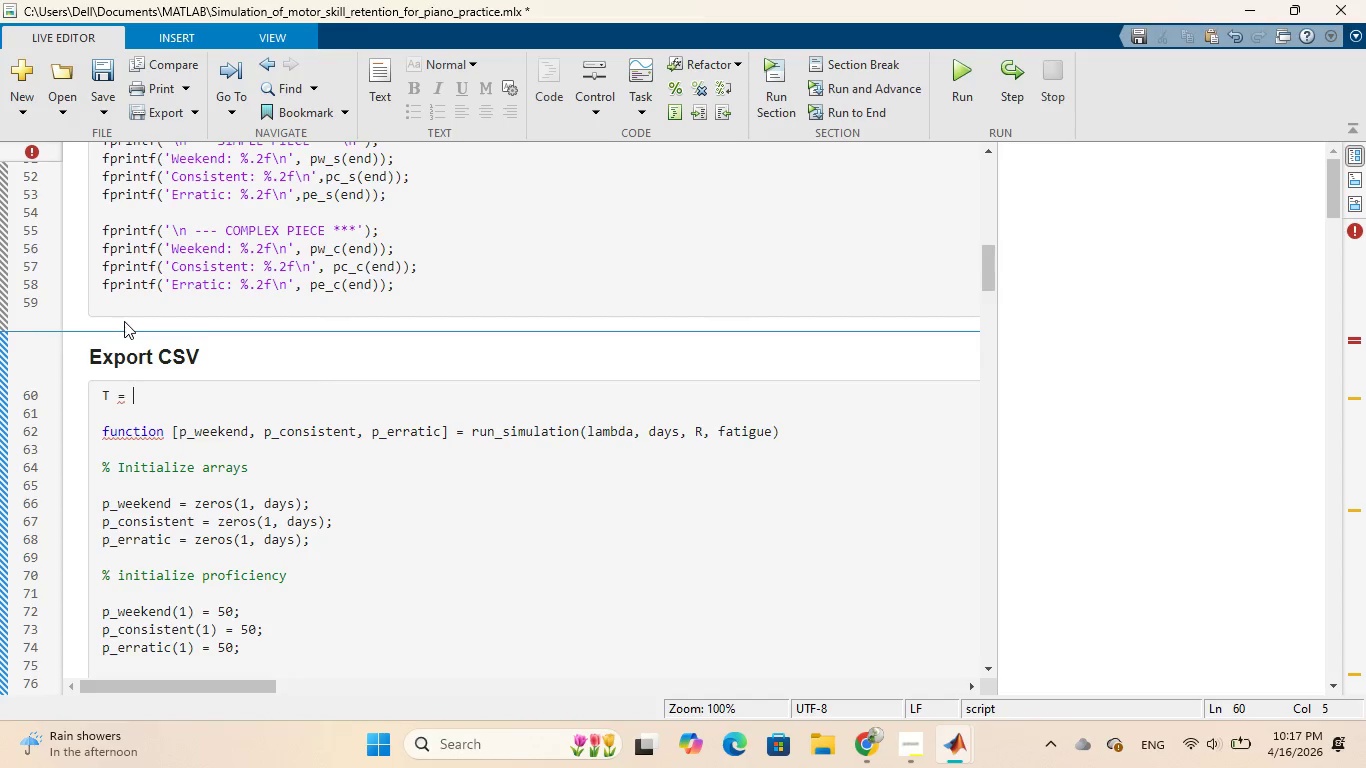 
type(tale)
key(Backspace)
key(Backspace)
type(ble()
 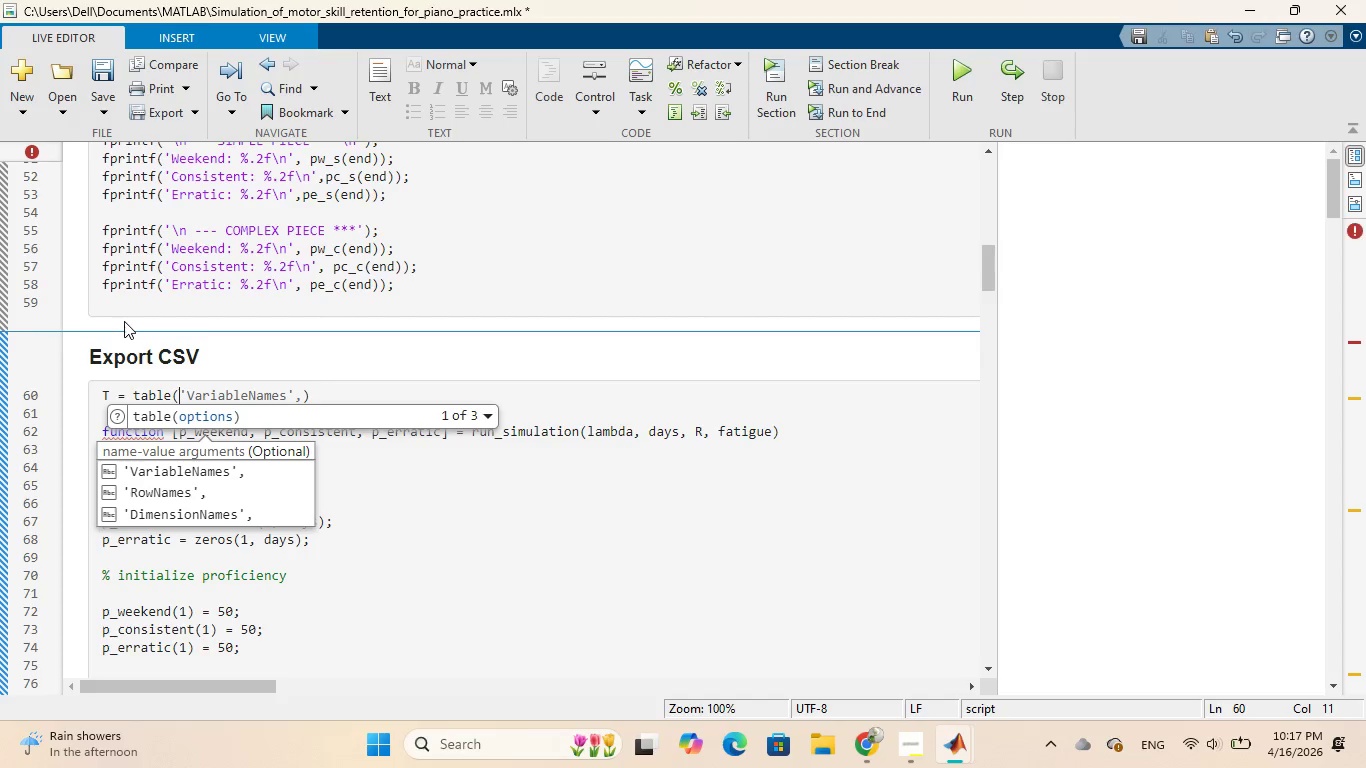 
wait(13.88)
 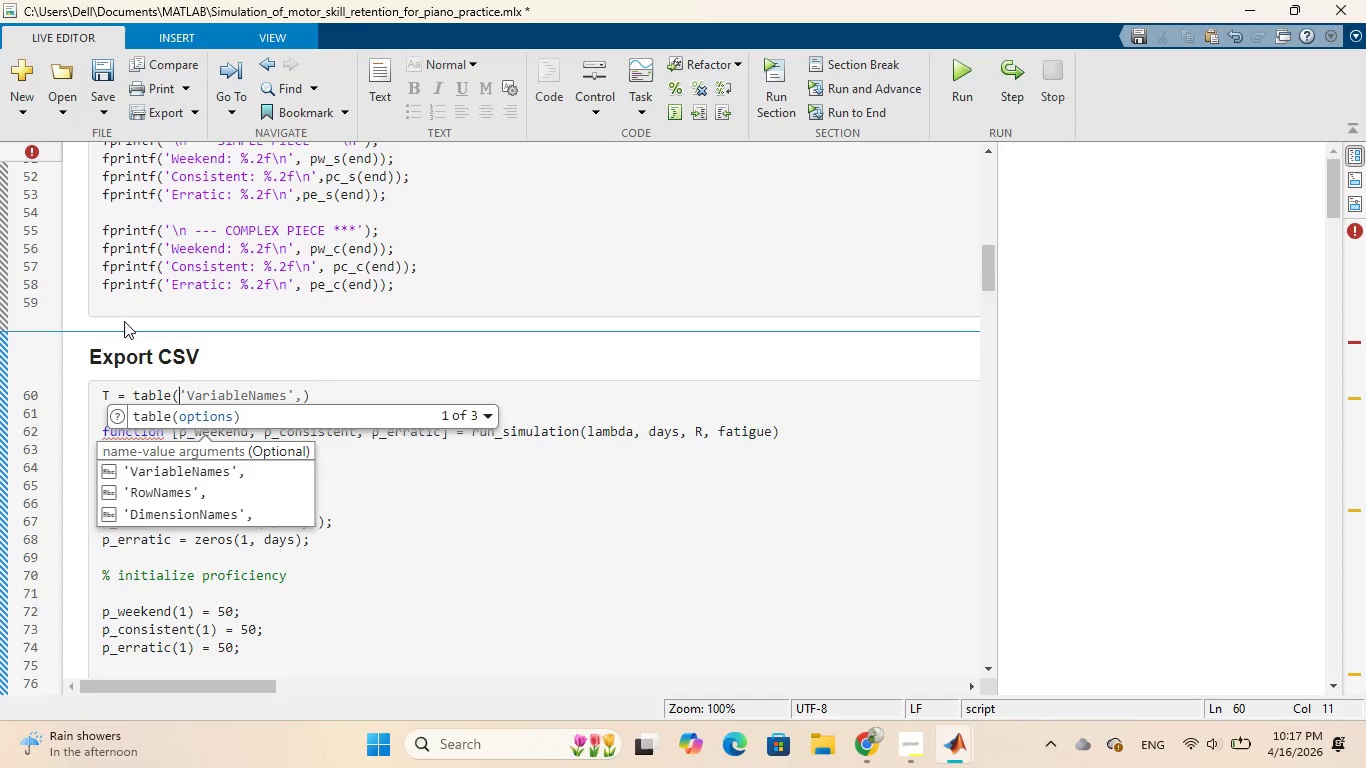 
key(Shift+9)
 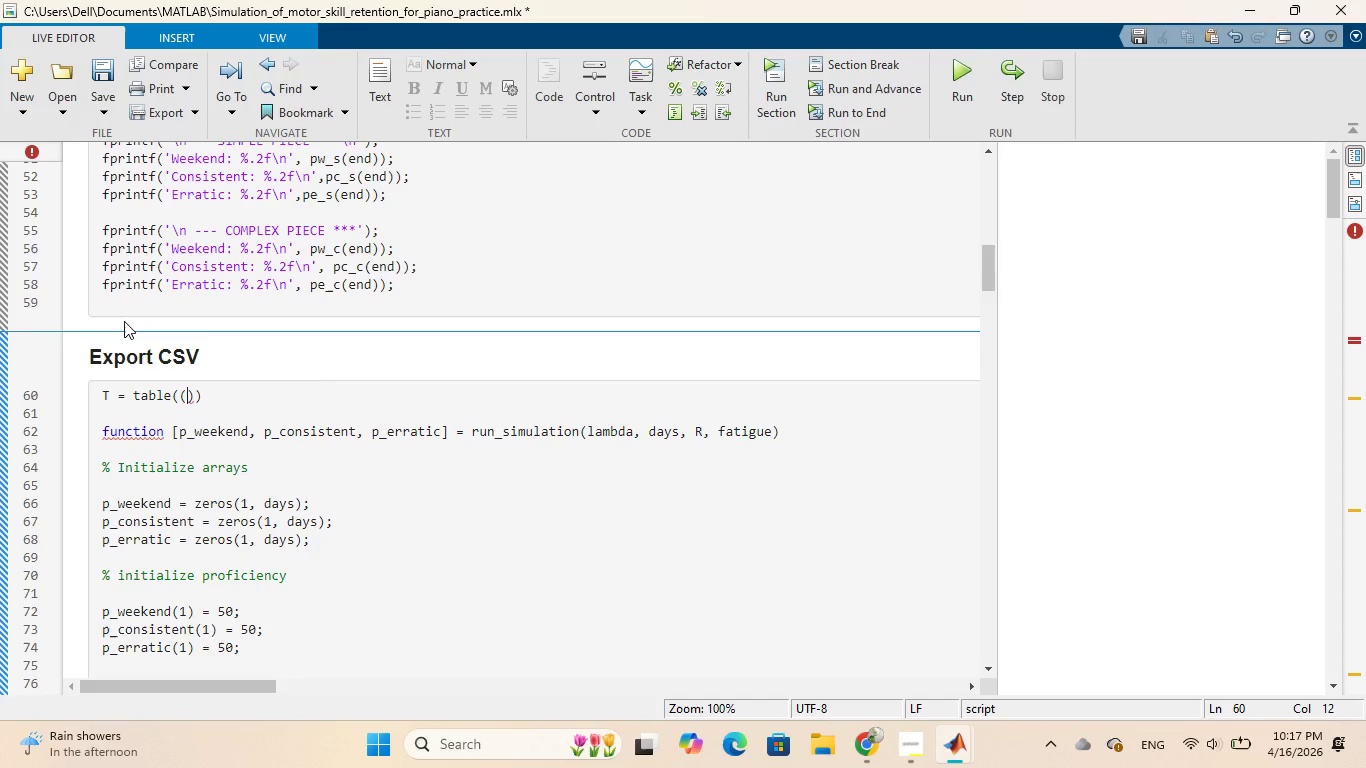 
type(1:days)
 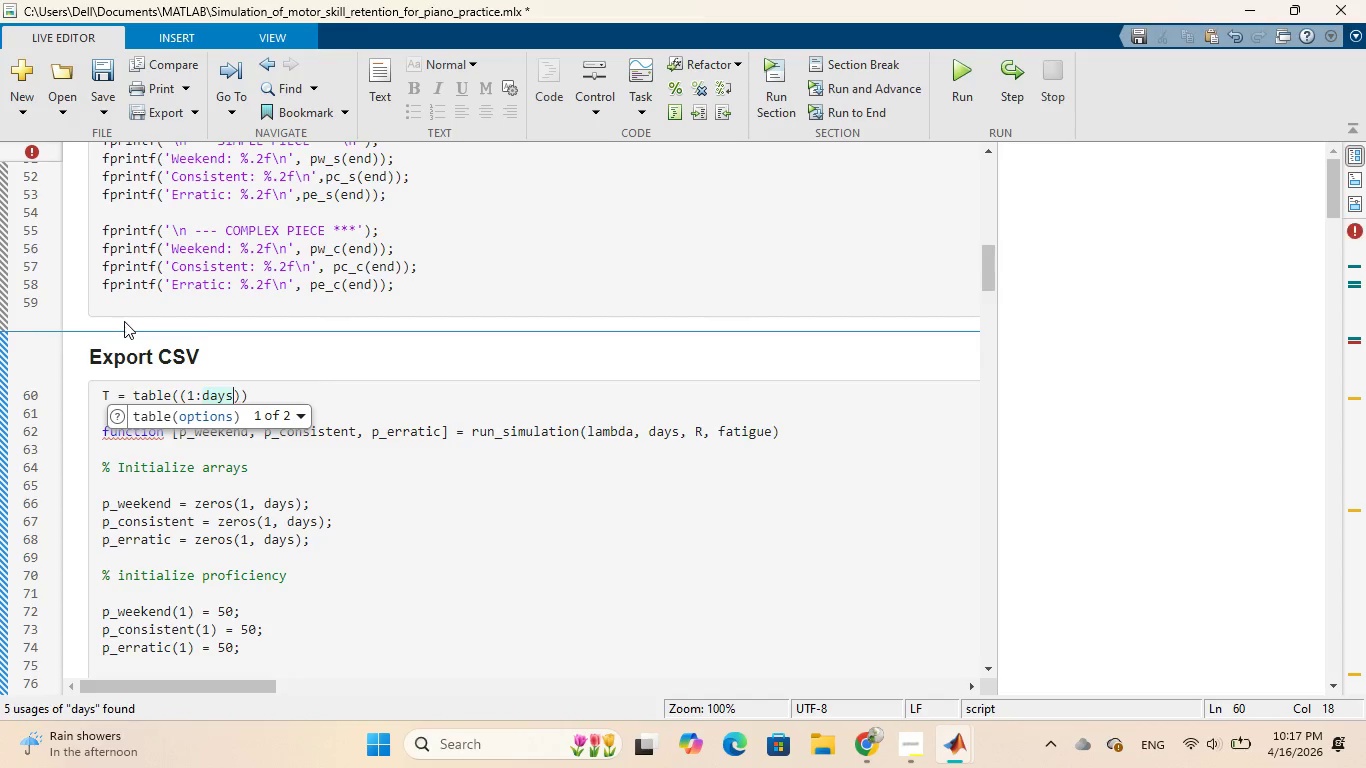 
wait(16.28)
 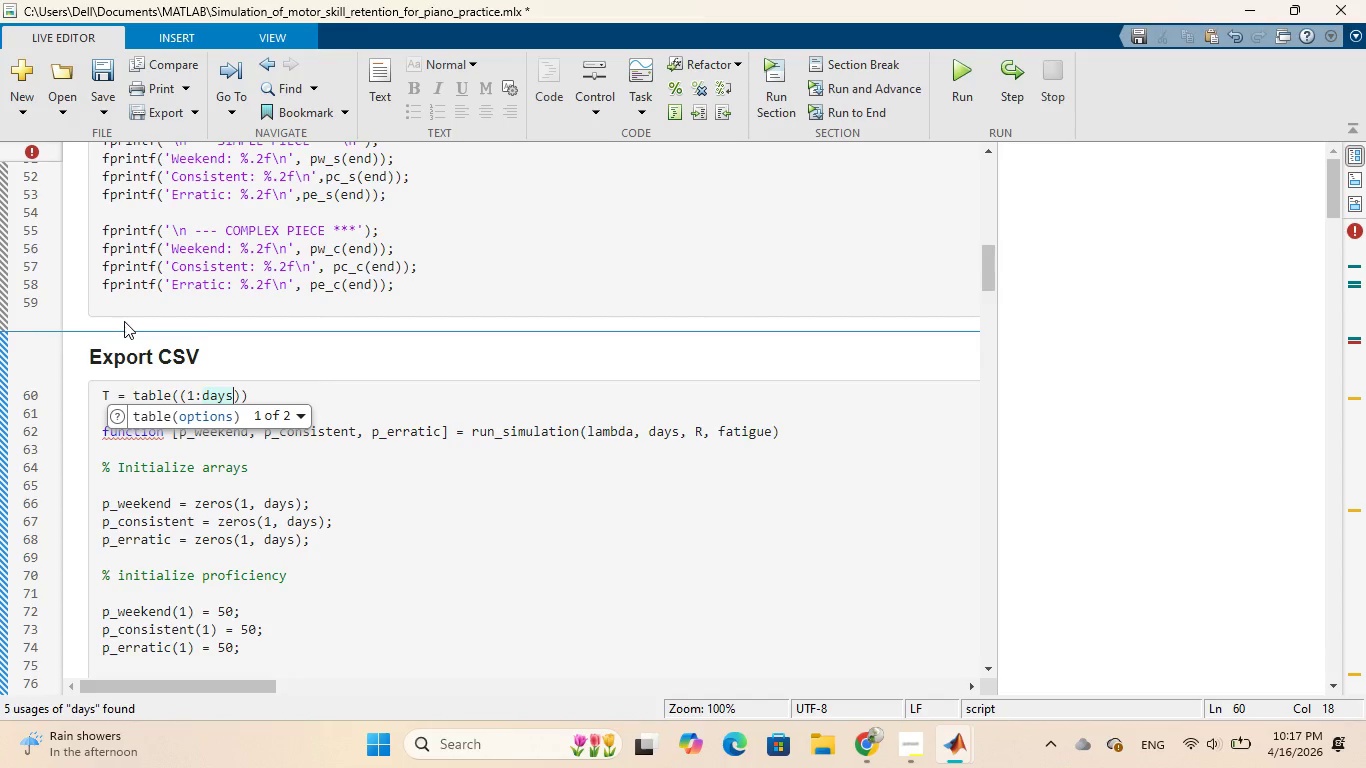 
key(ArrowRight)
 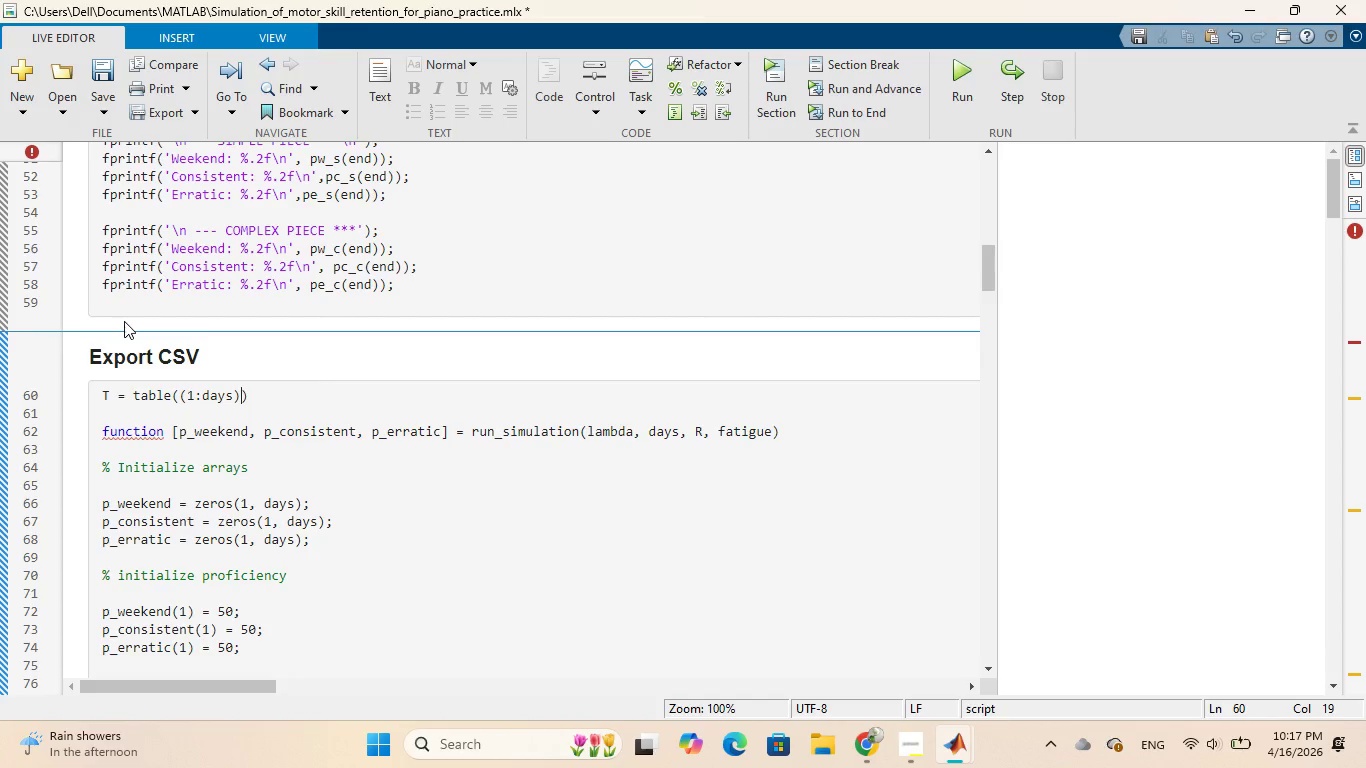 
wait(6.66)
 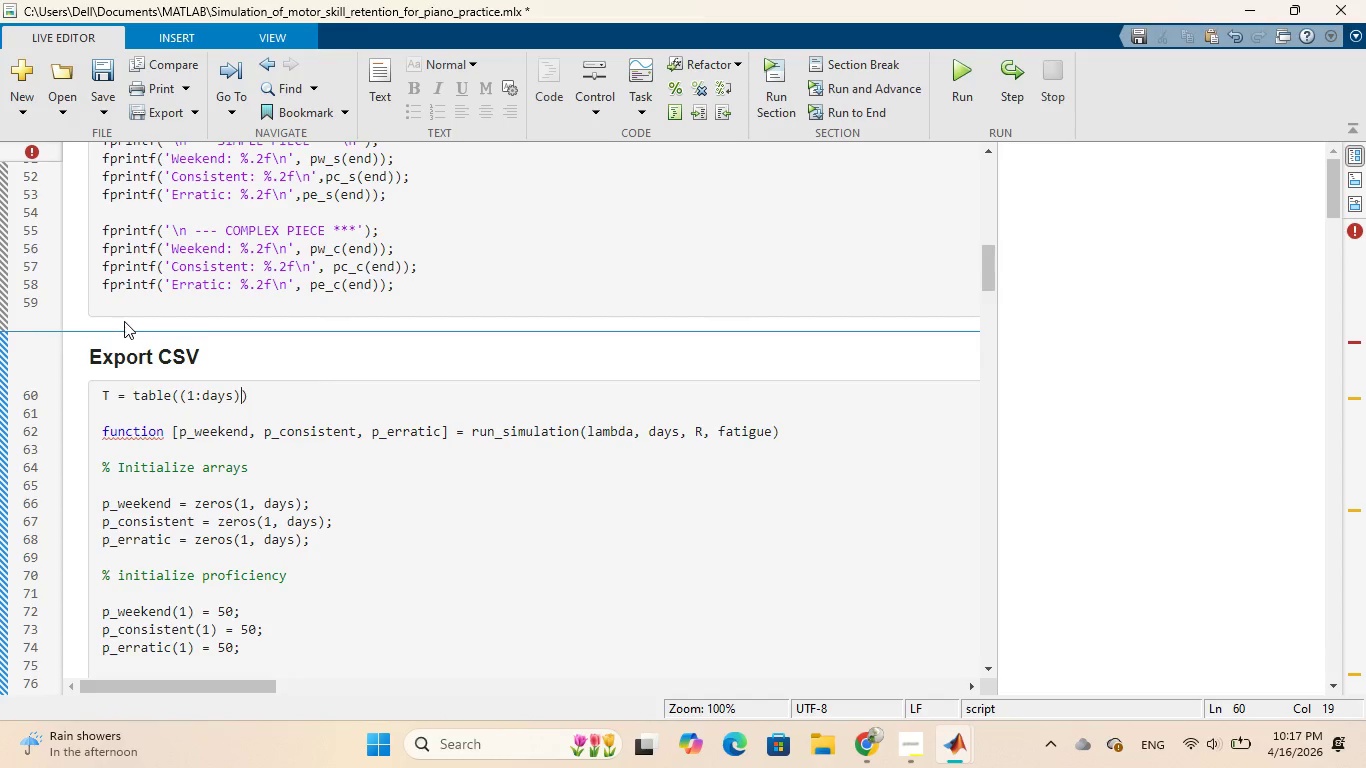 
key(Quote)
 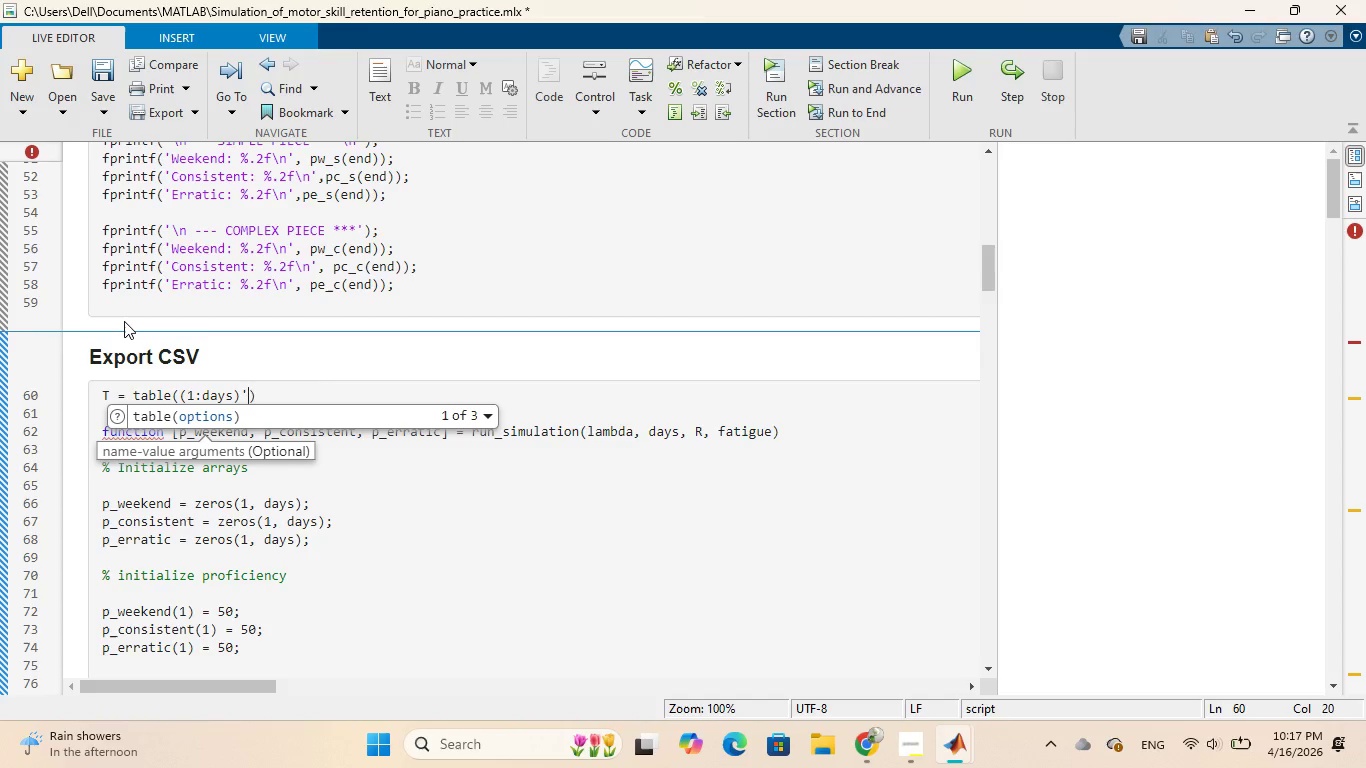 
wait(5.41)
 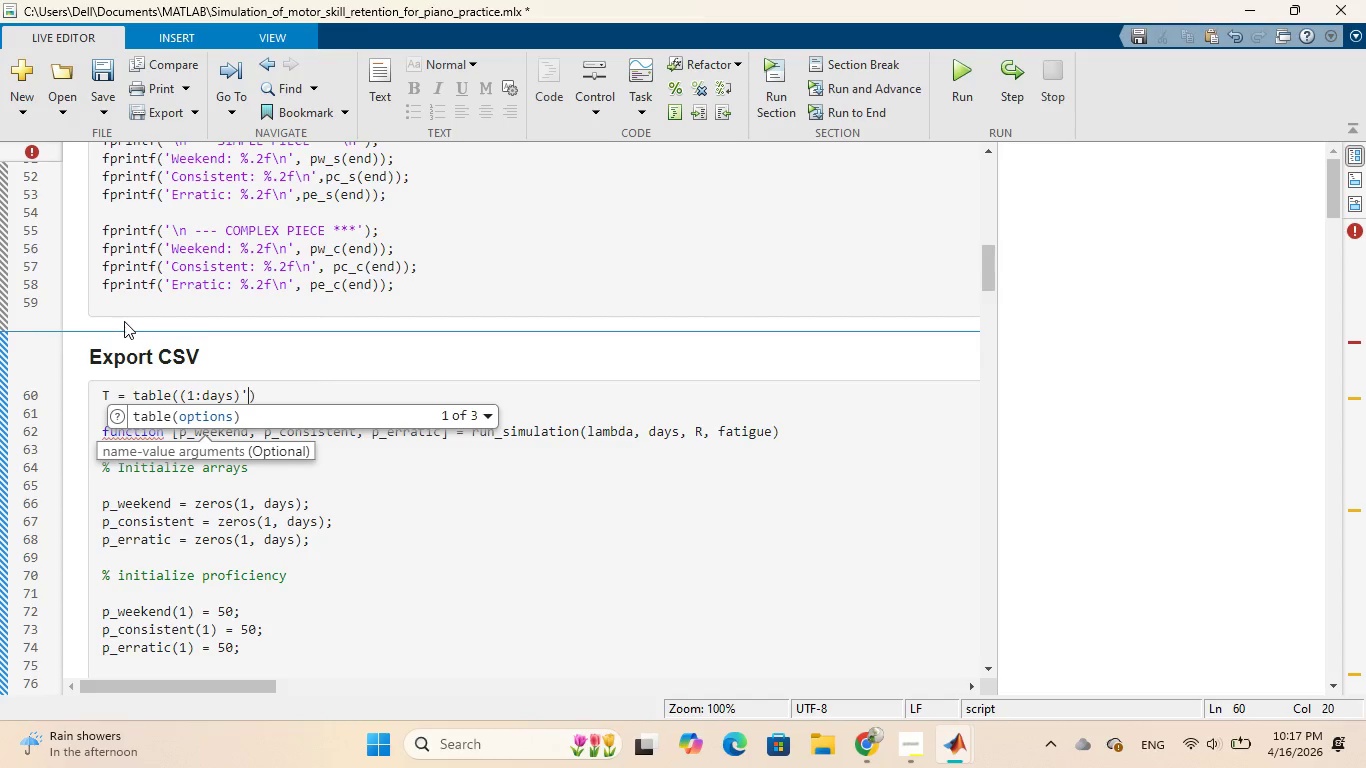 
key(Comma)
 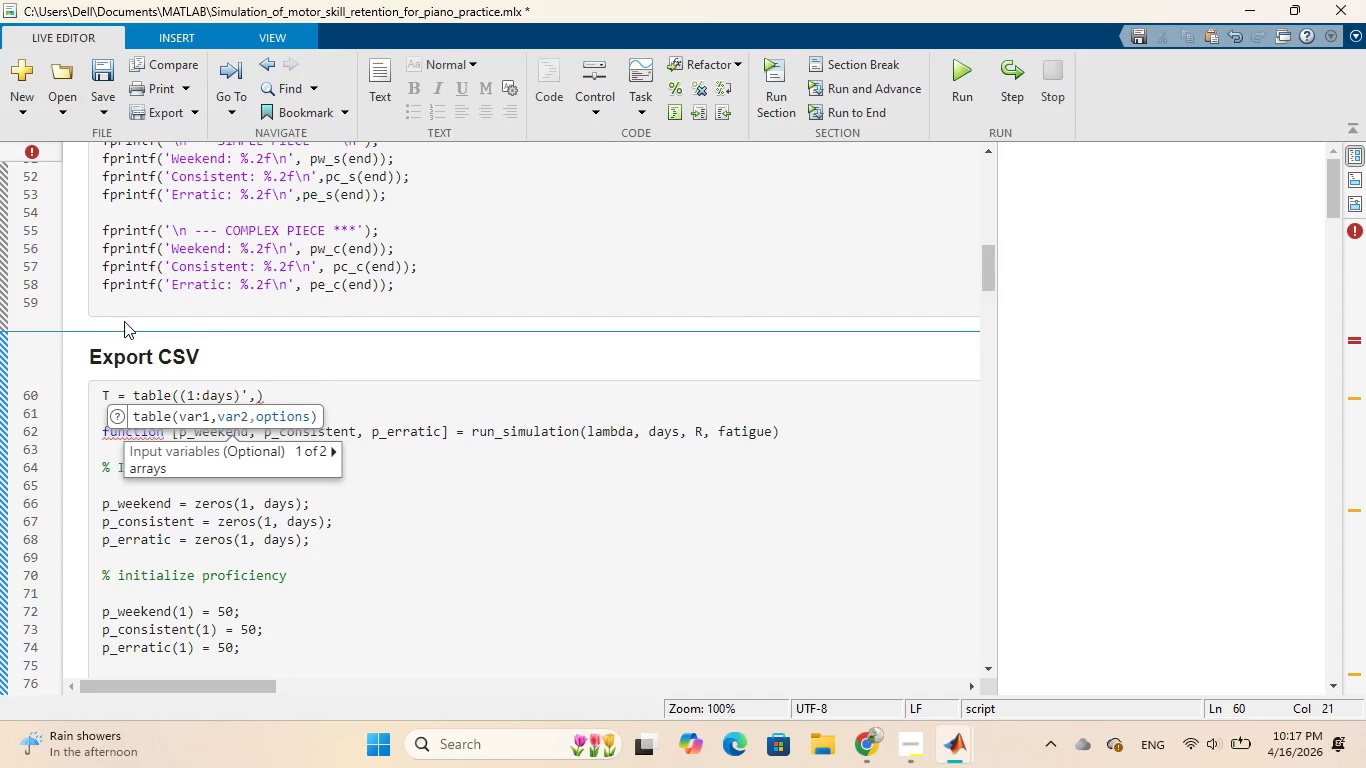 
type( pw_s)
 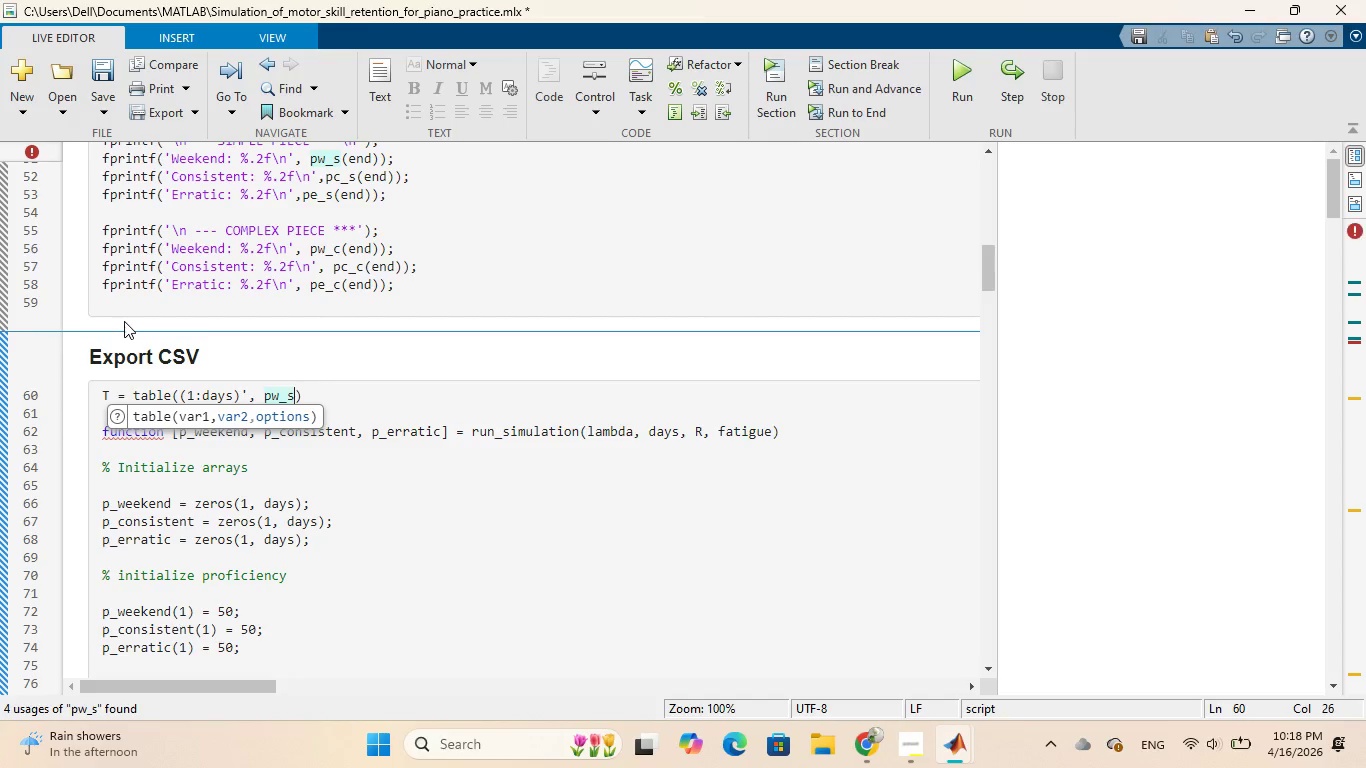 
key(Comma)
 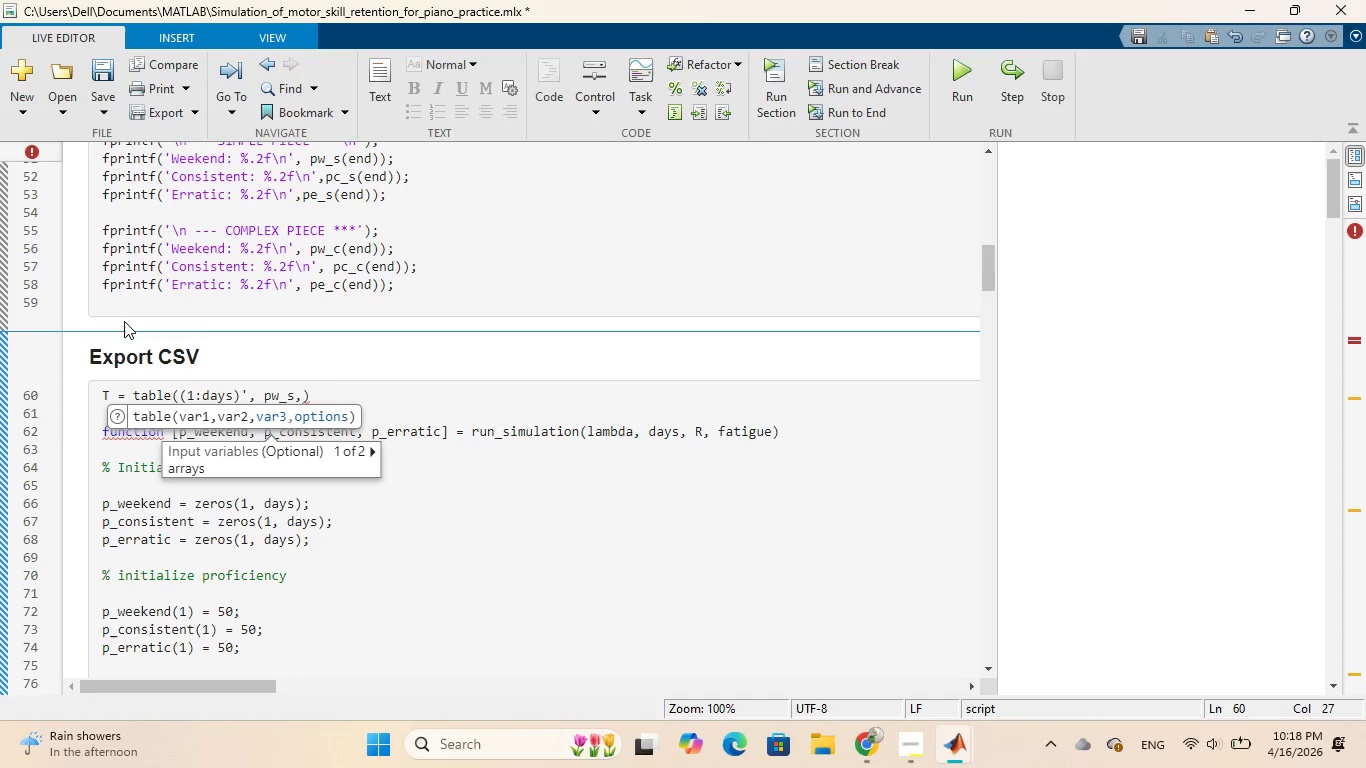 
type(pc_s,)
 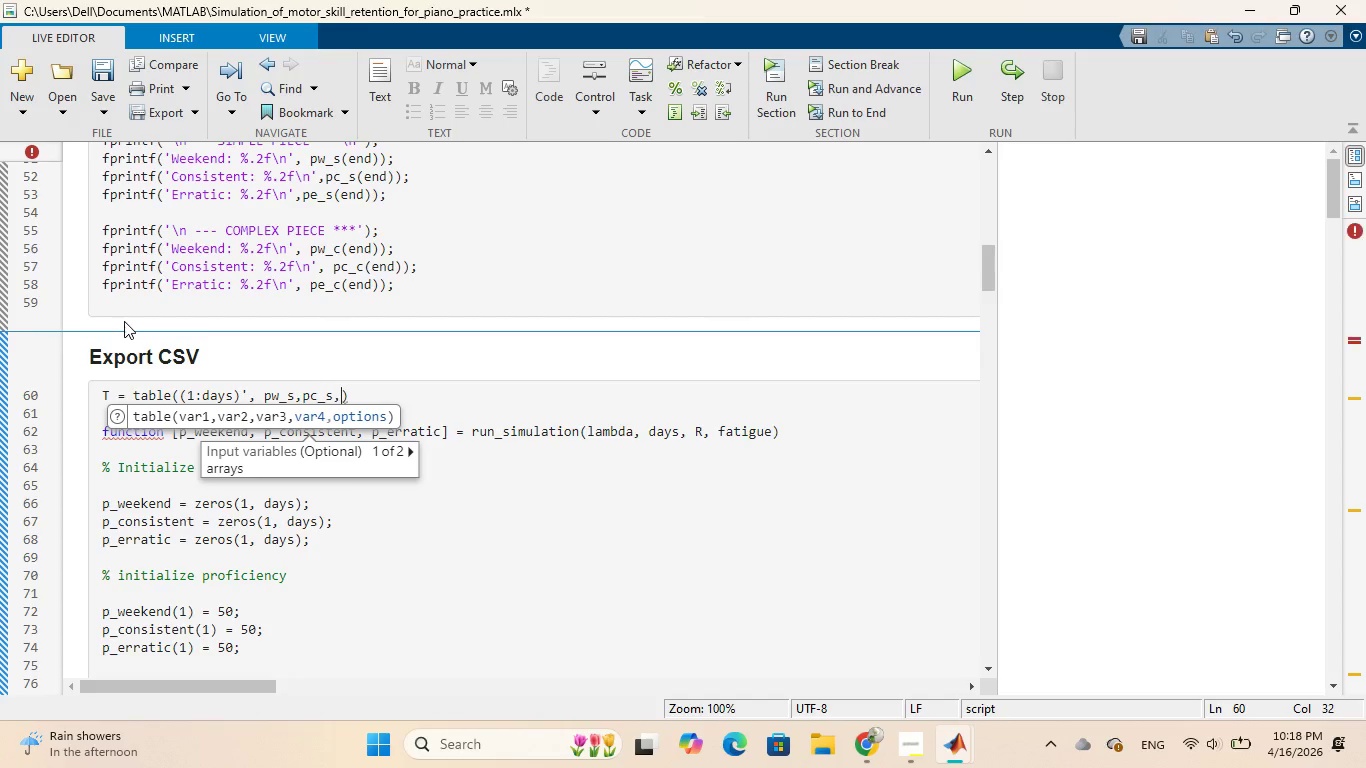 
wait(8.05)
 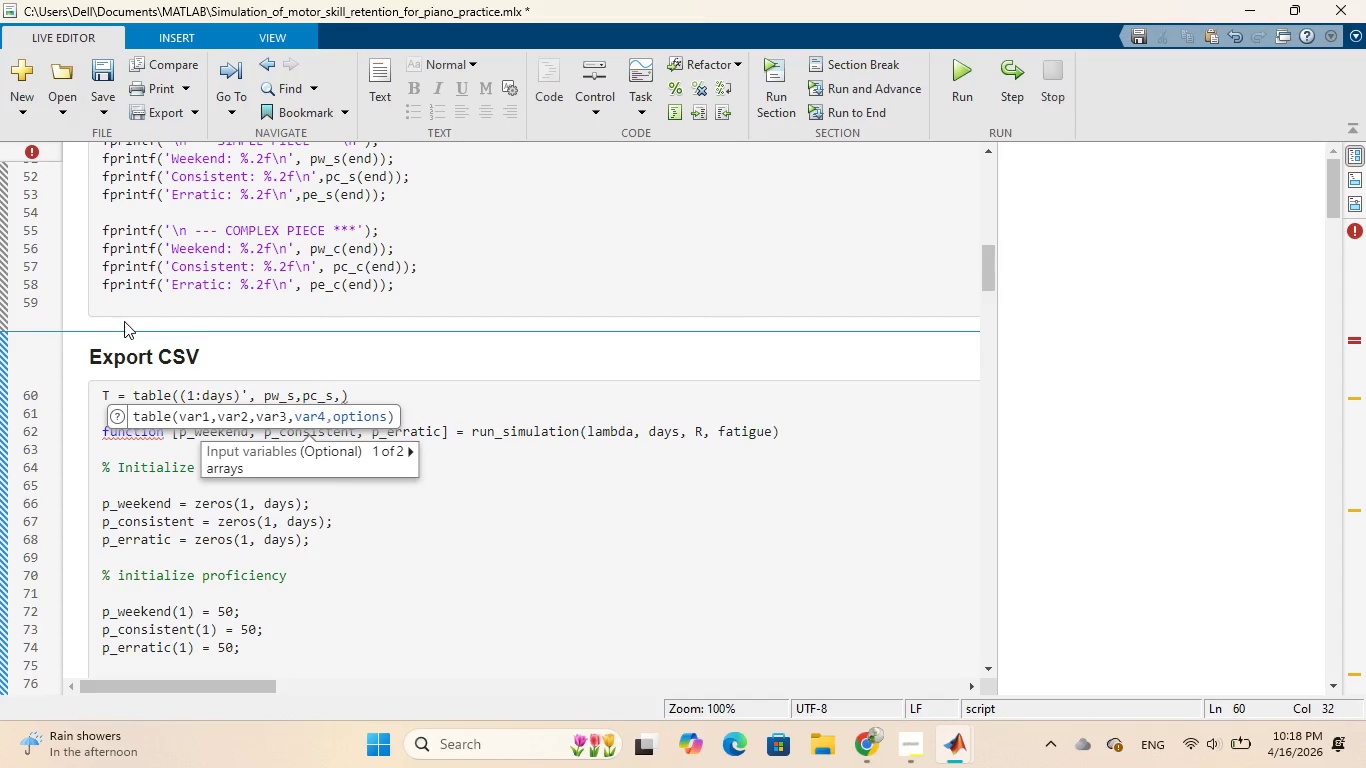 
type( pe_s)
 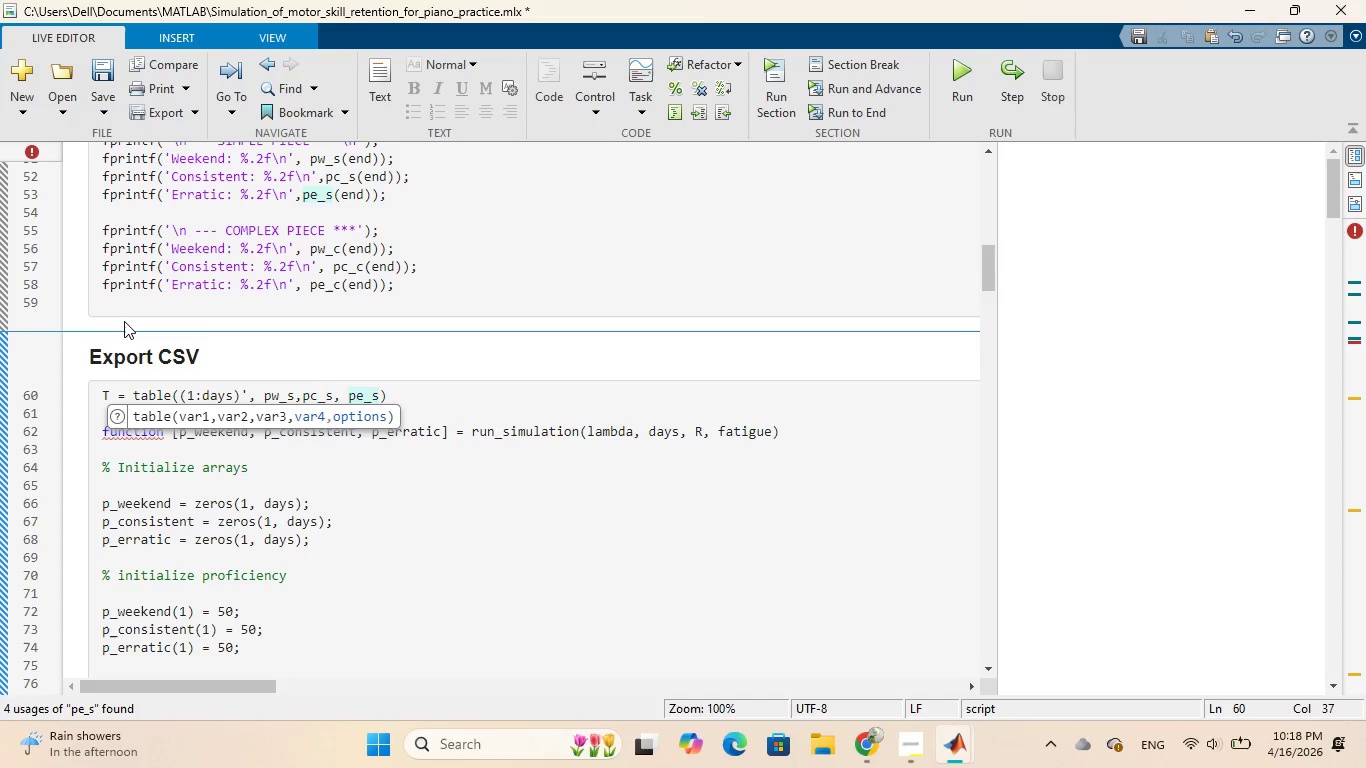 
key(Quote)
 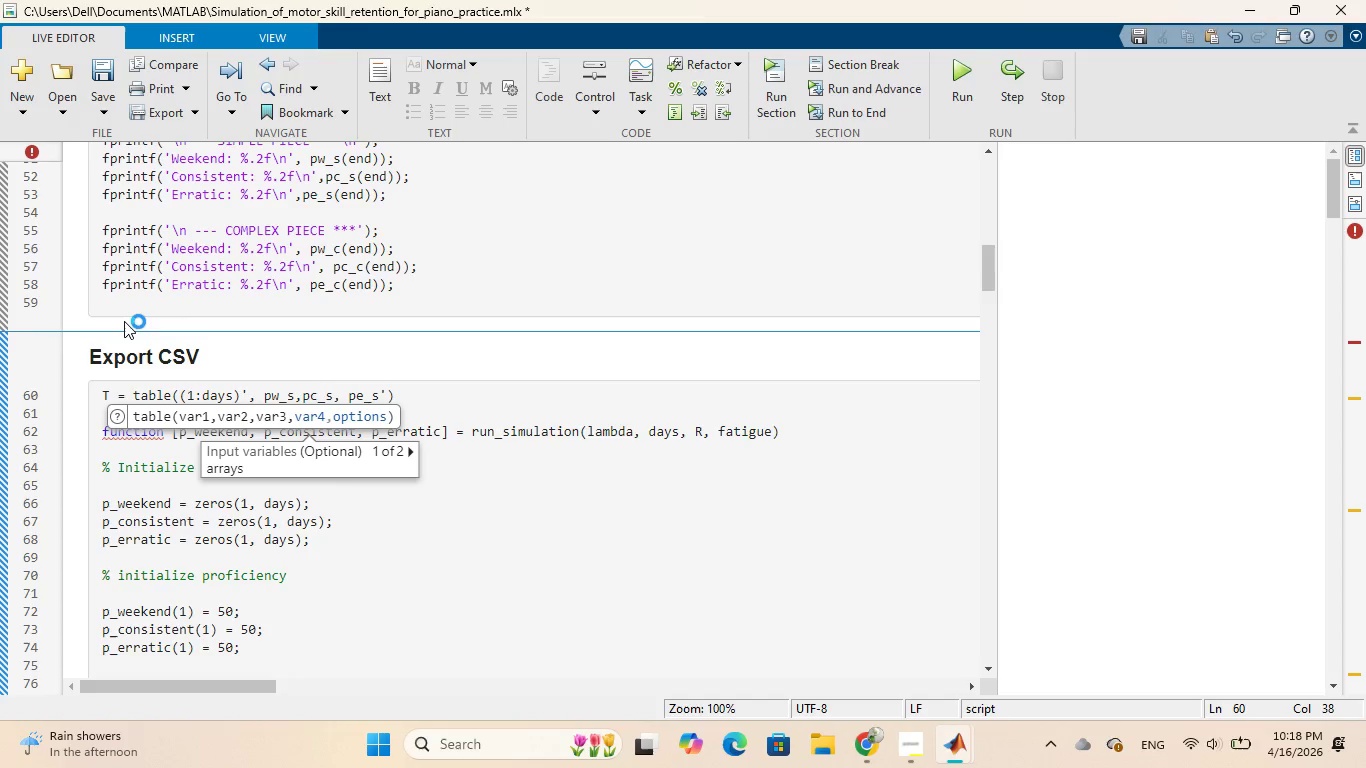 
wait(10.86)
 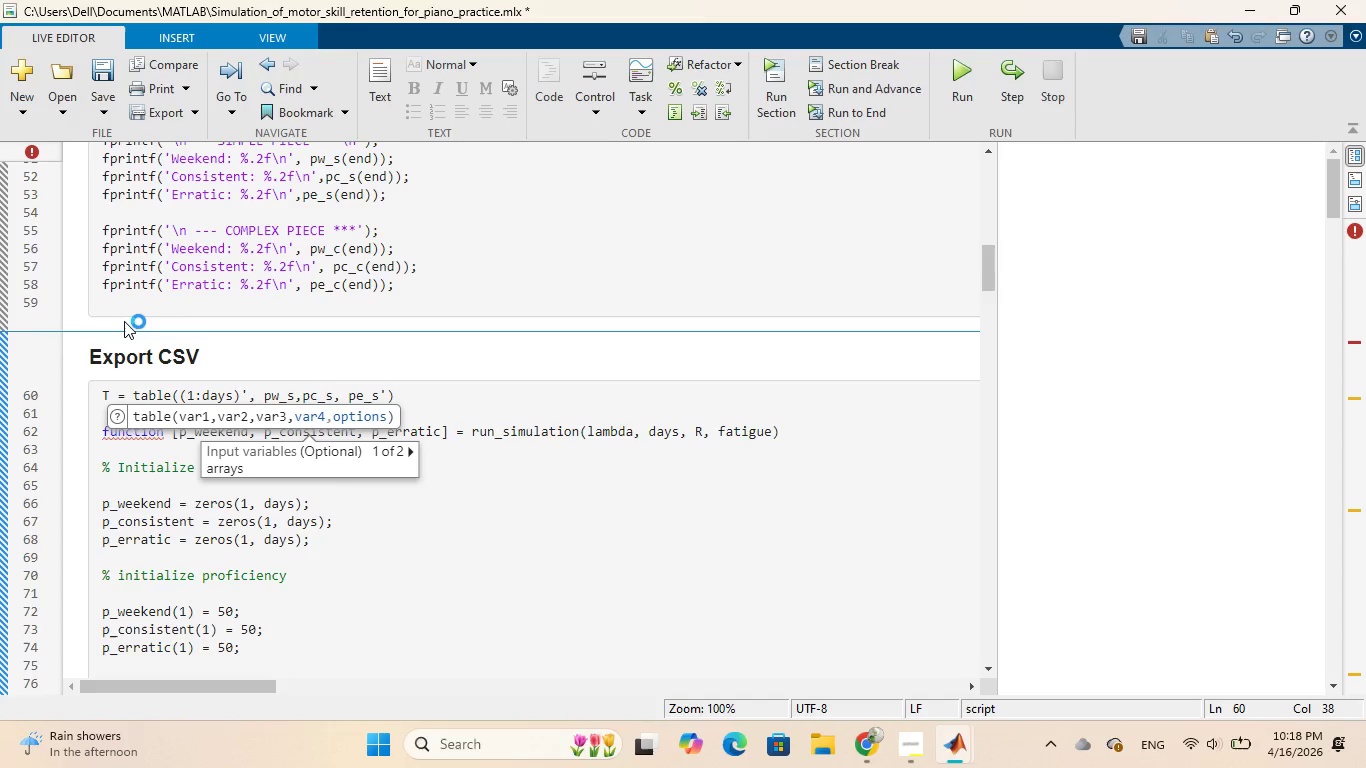 
left_click([295, 392])
 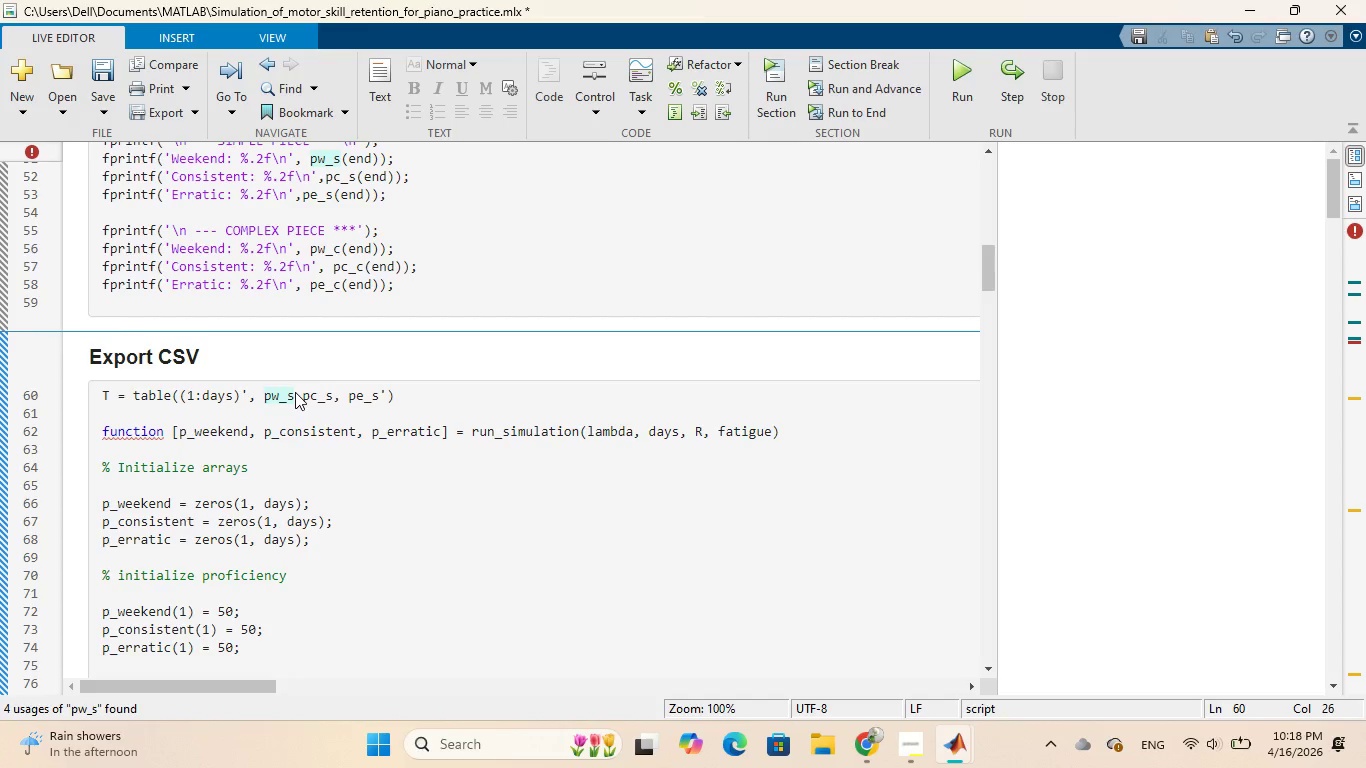 
key(Quote)
 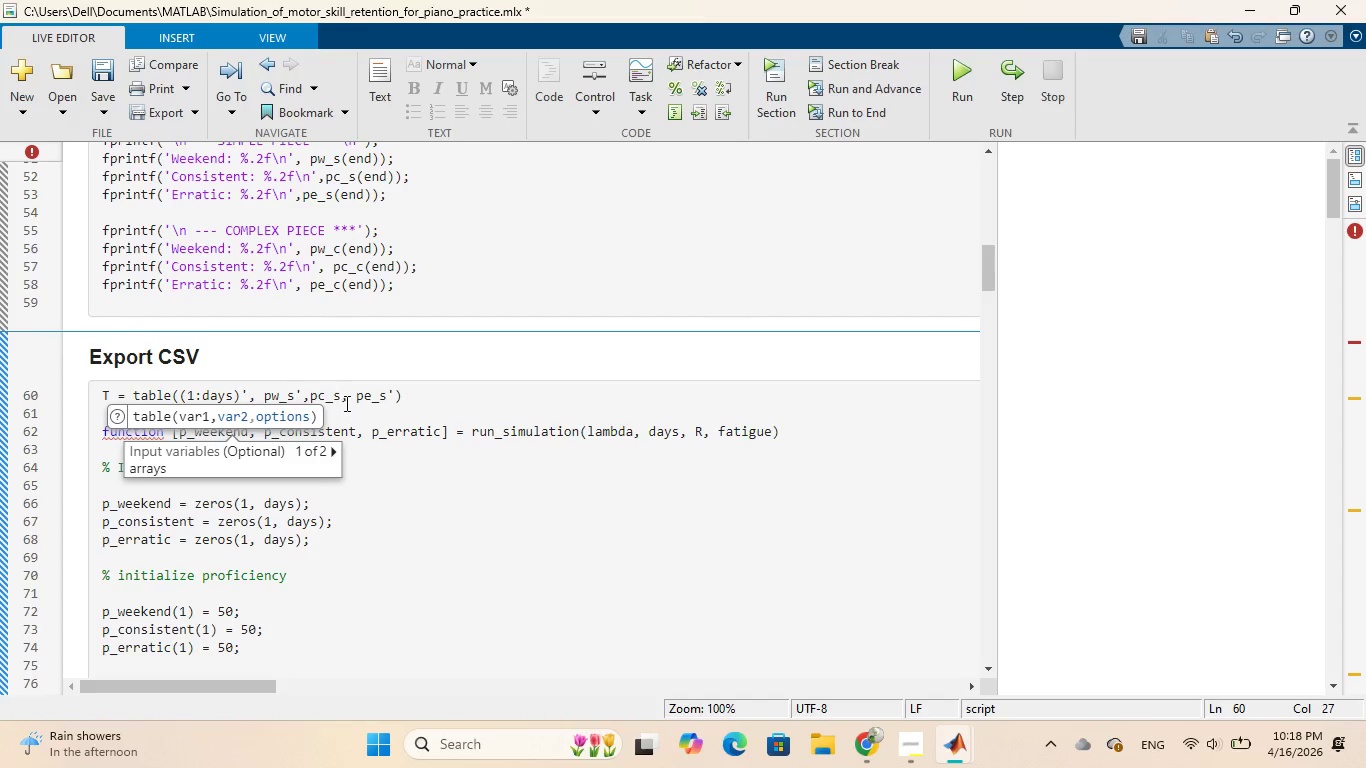 
left_click([342, 398])
 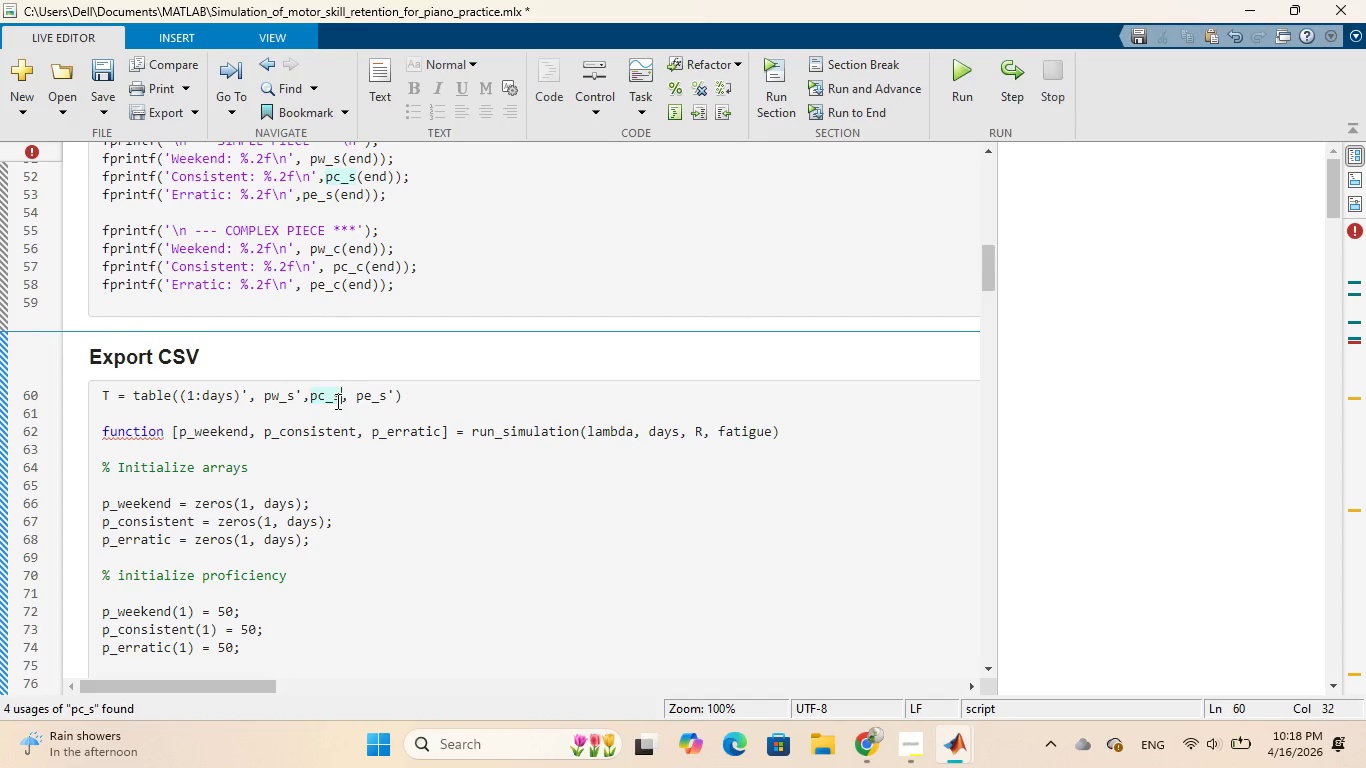 
key(Quote)
 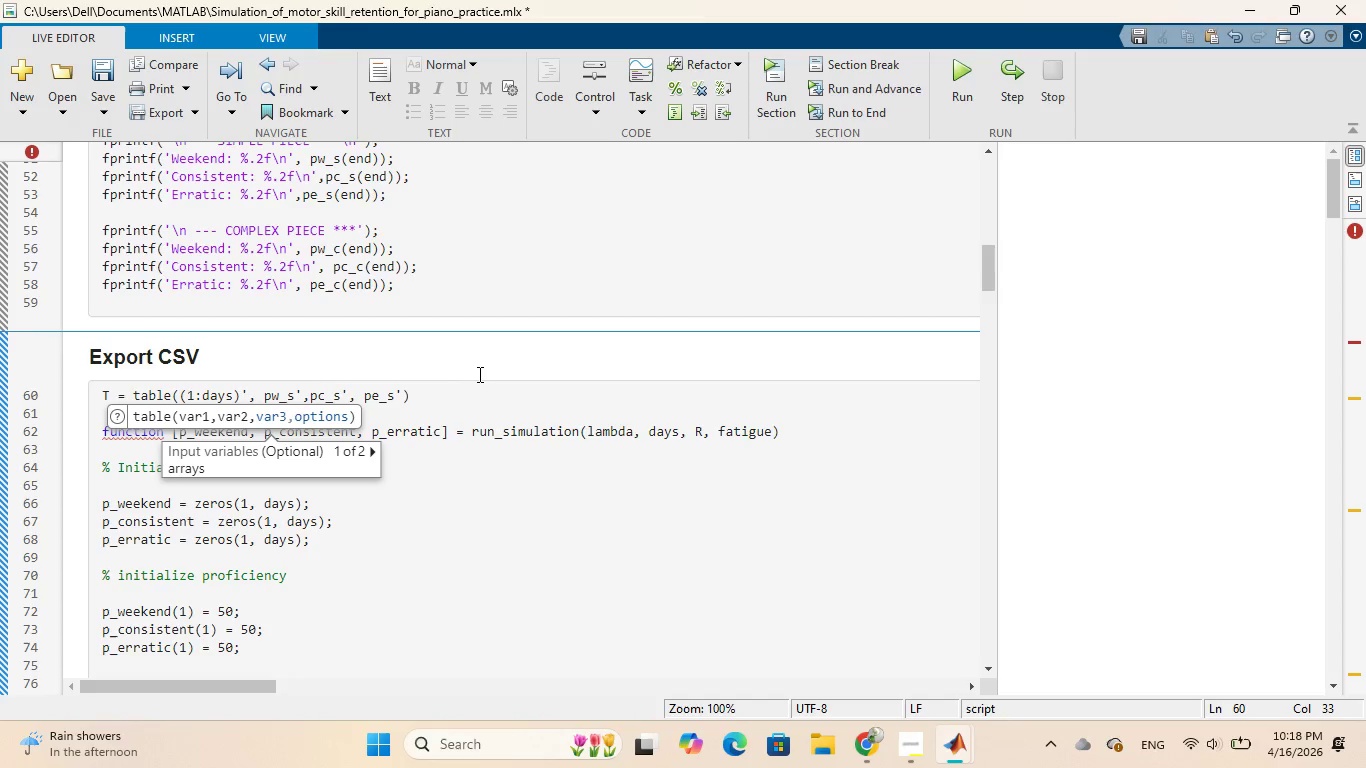 
wait(9.73)
 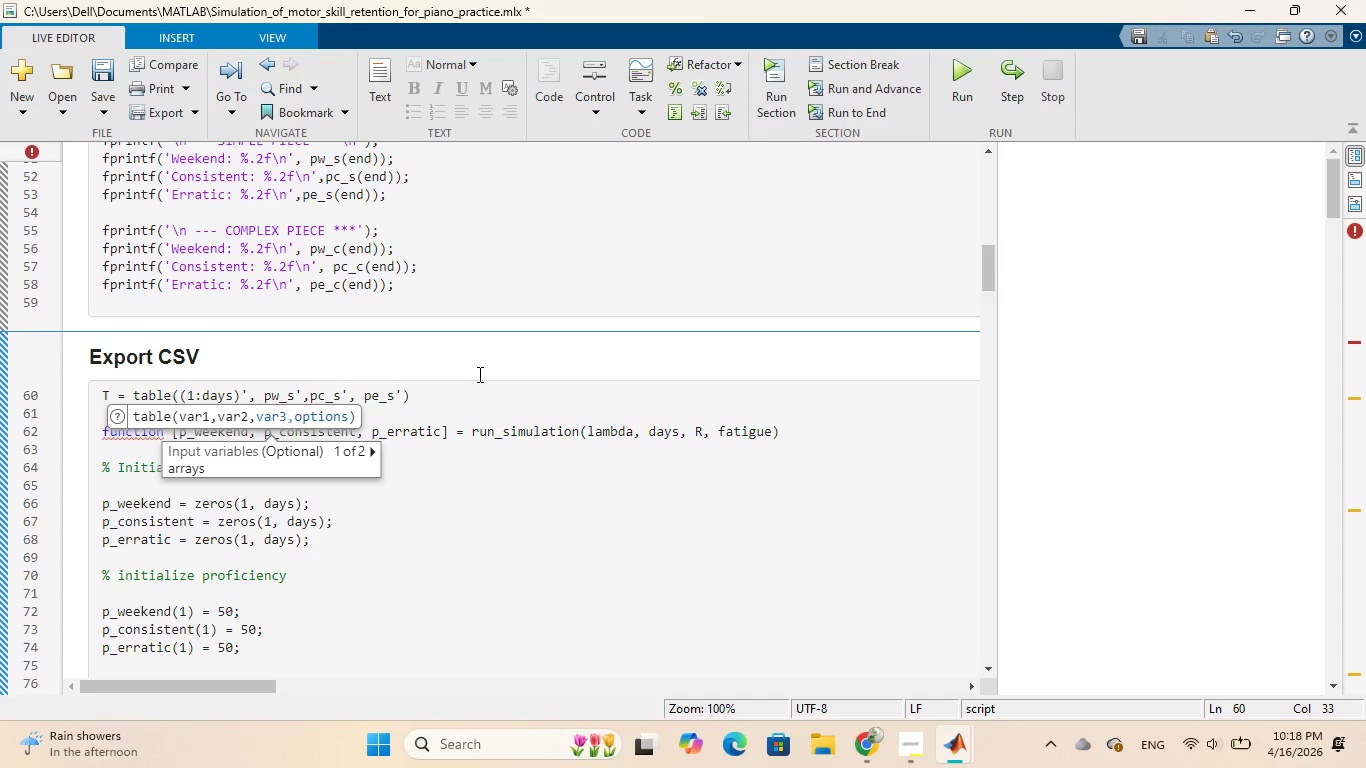 
left_click([400, 395])
 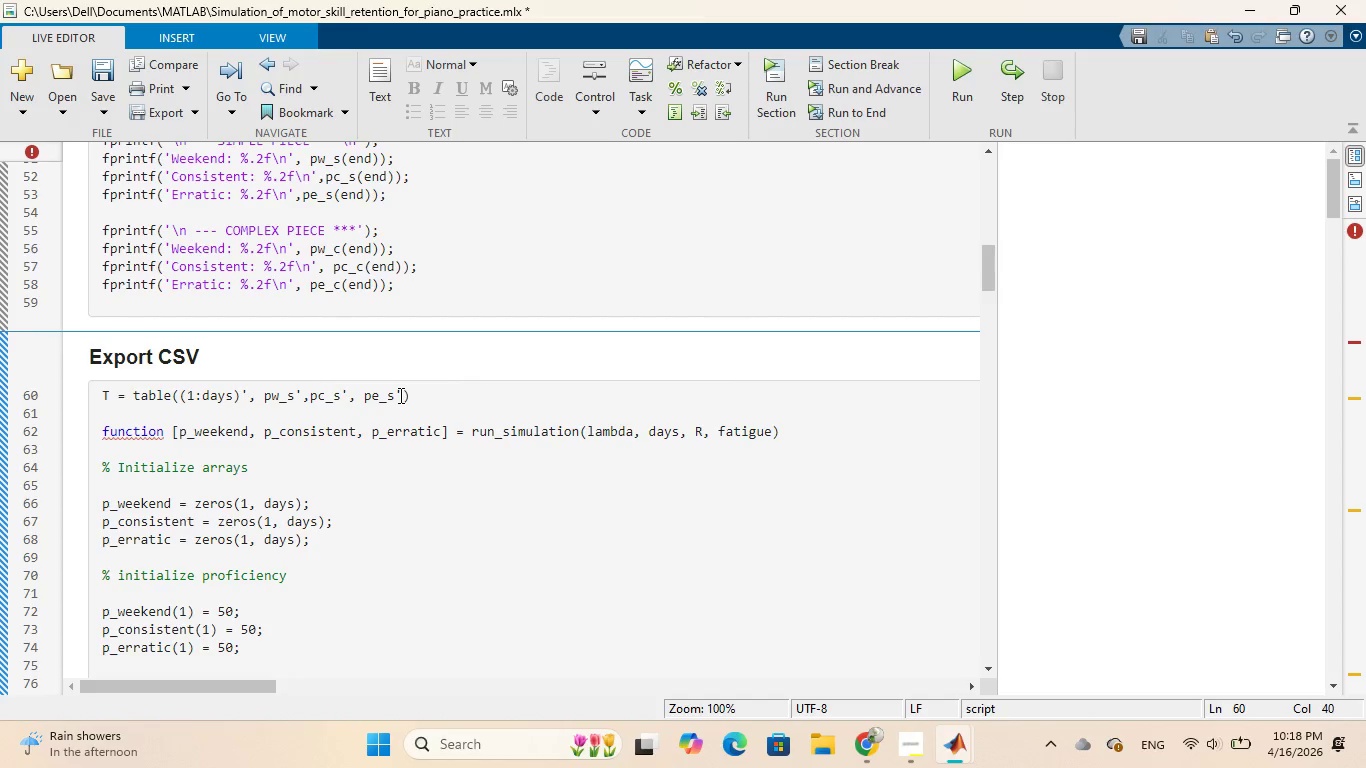 
key(Comma)
 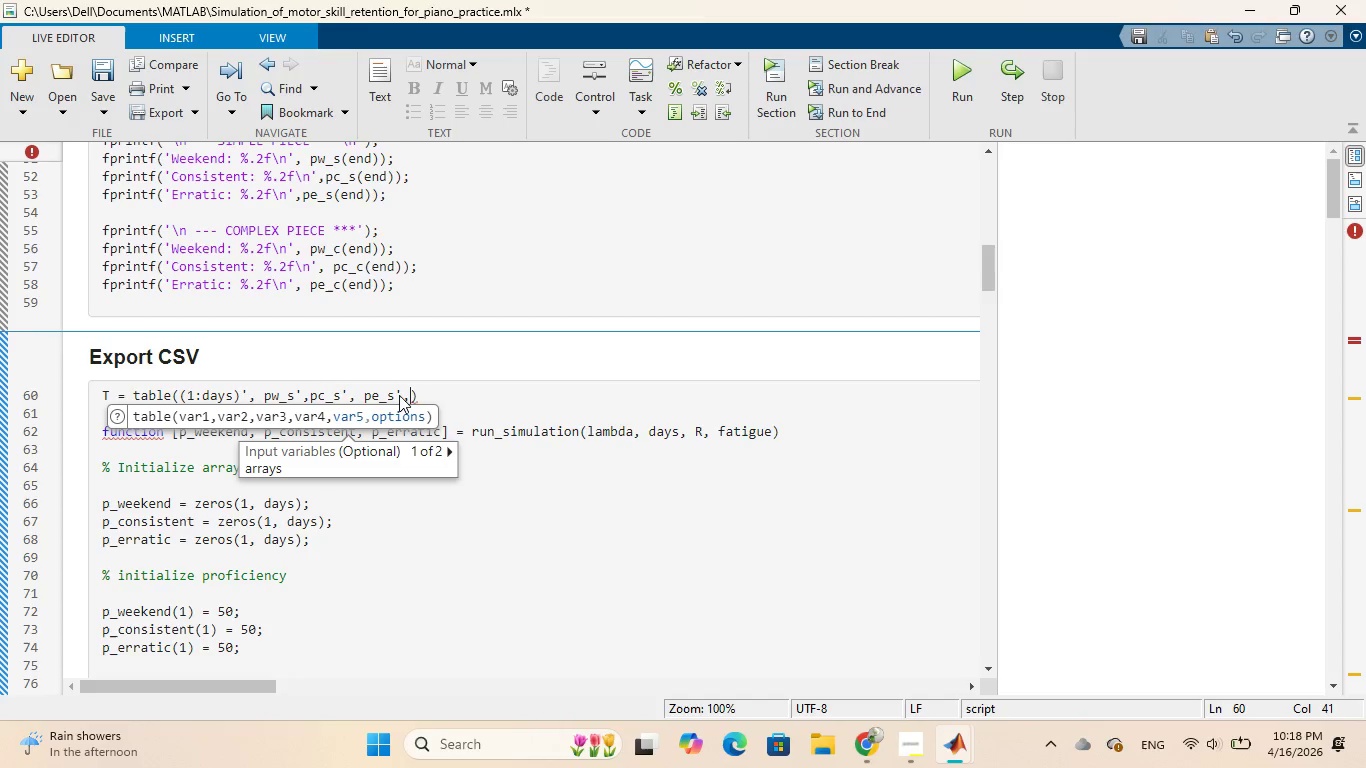 
key(Period)
 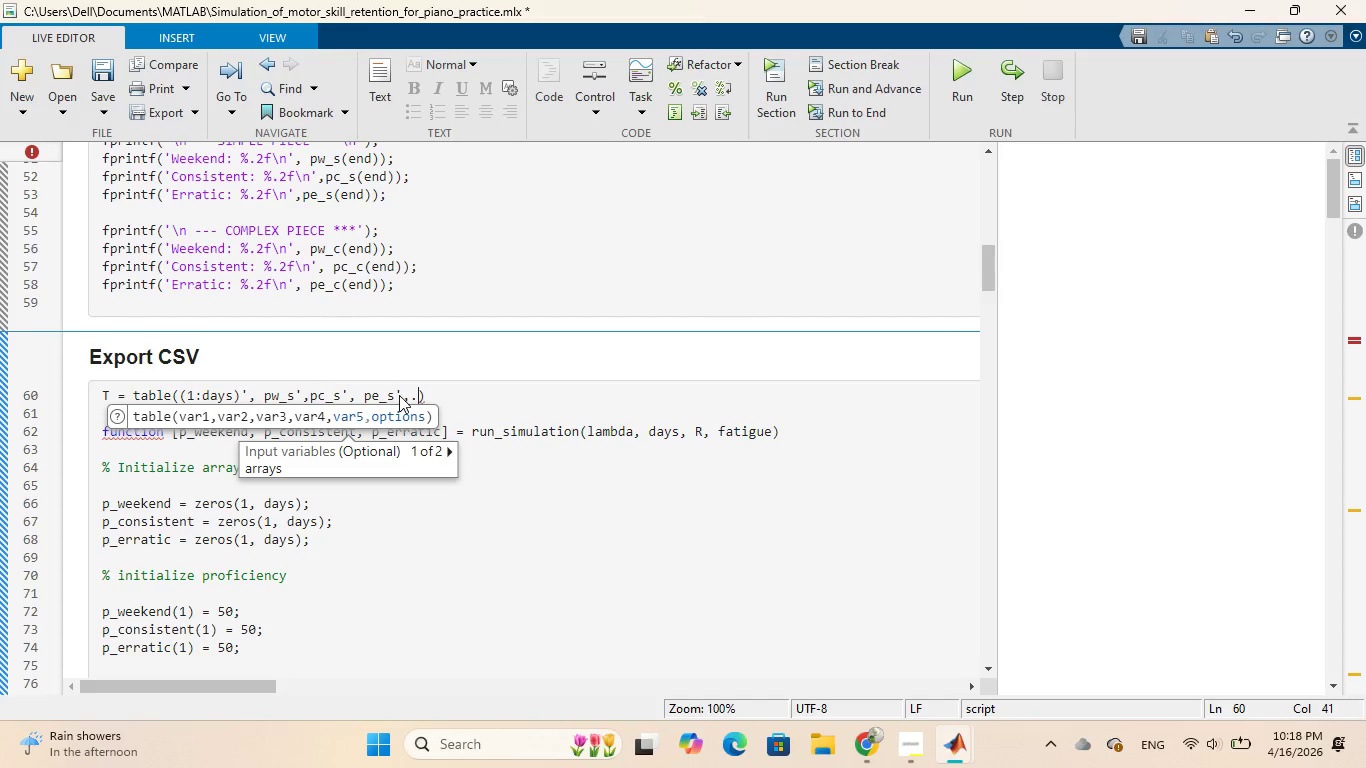 
key(Period)
 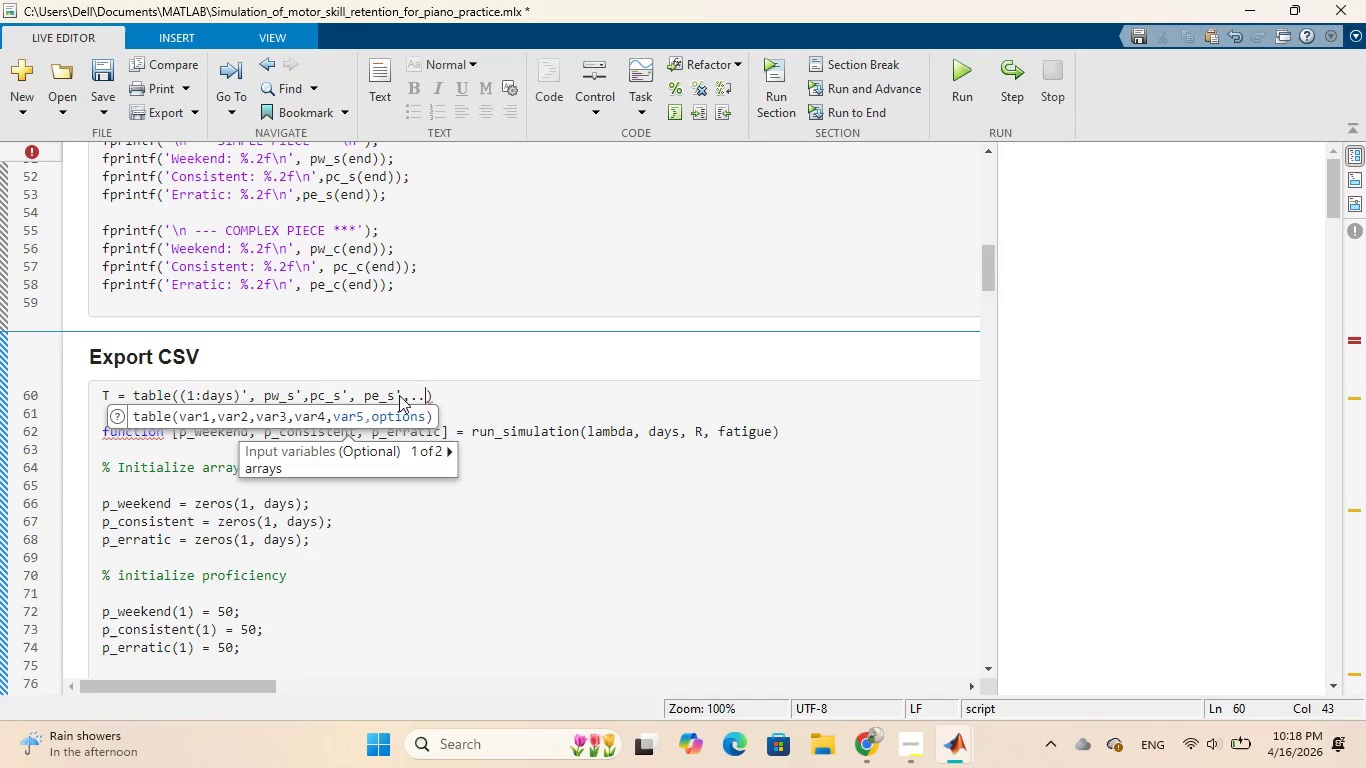 
key(Period)
 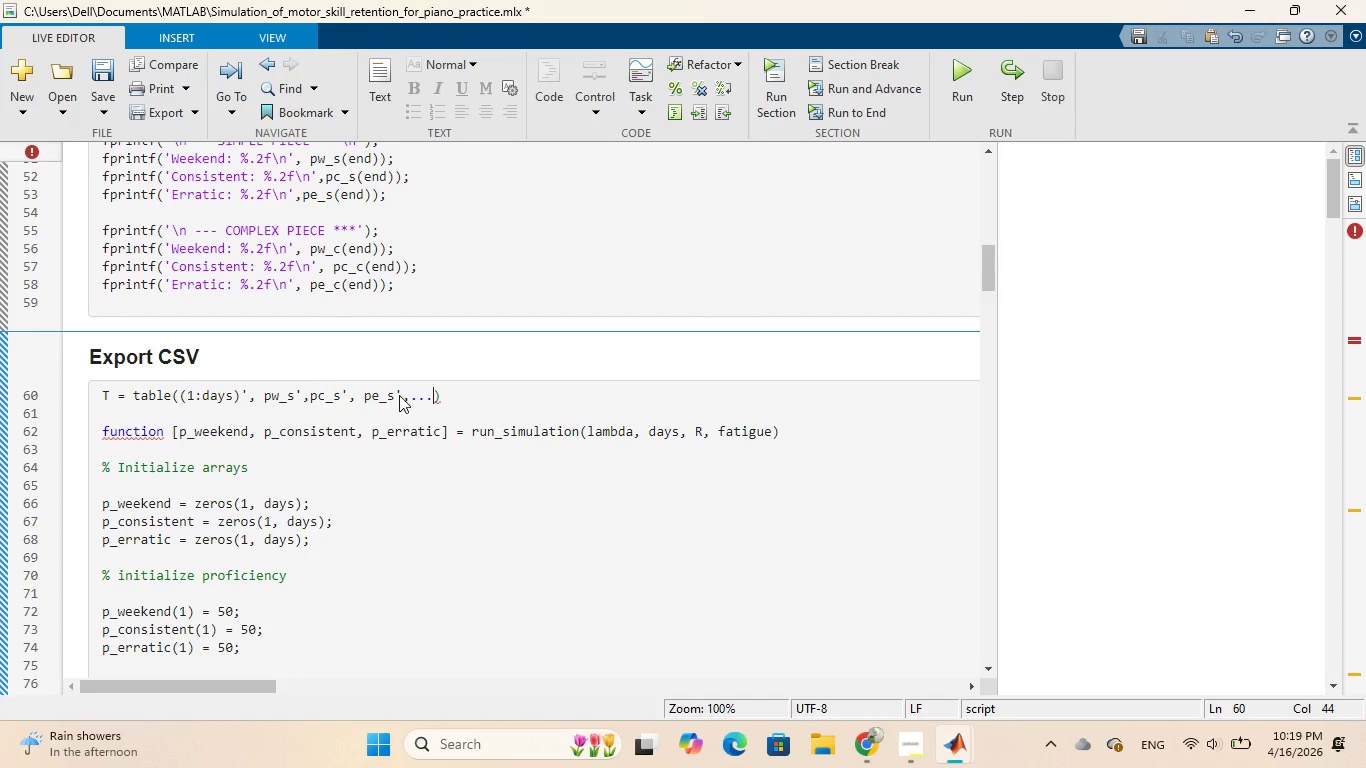 
key(ArrowLeft)
 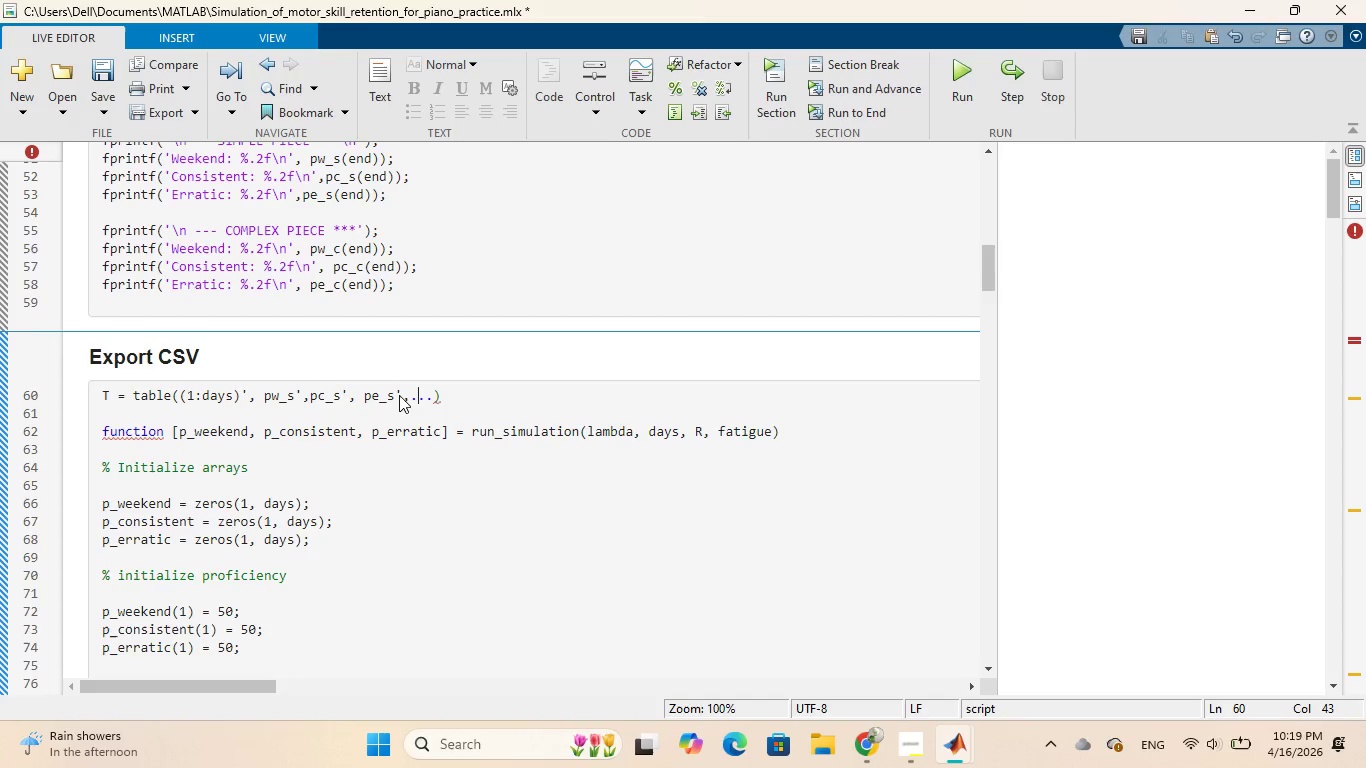 
key(ArrowLeft)
 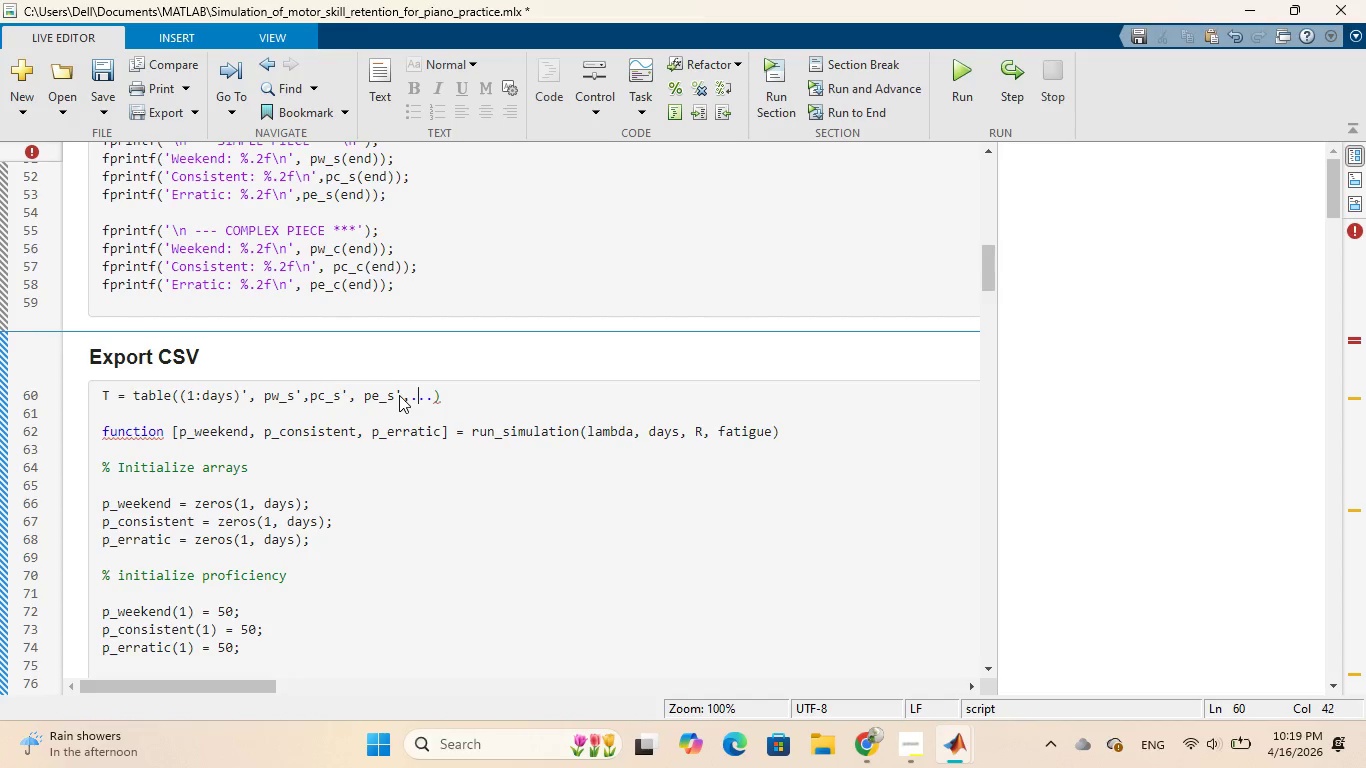 
key(ArrowLeft)
 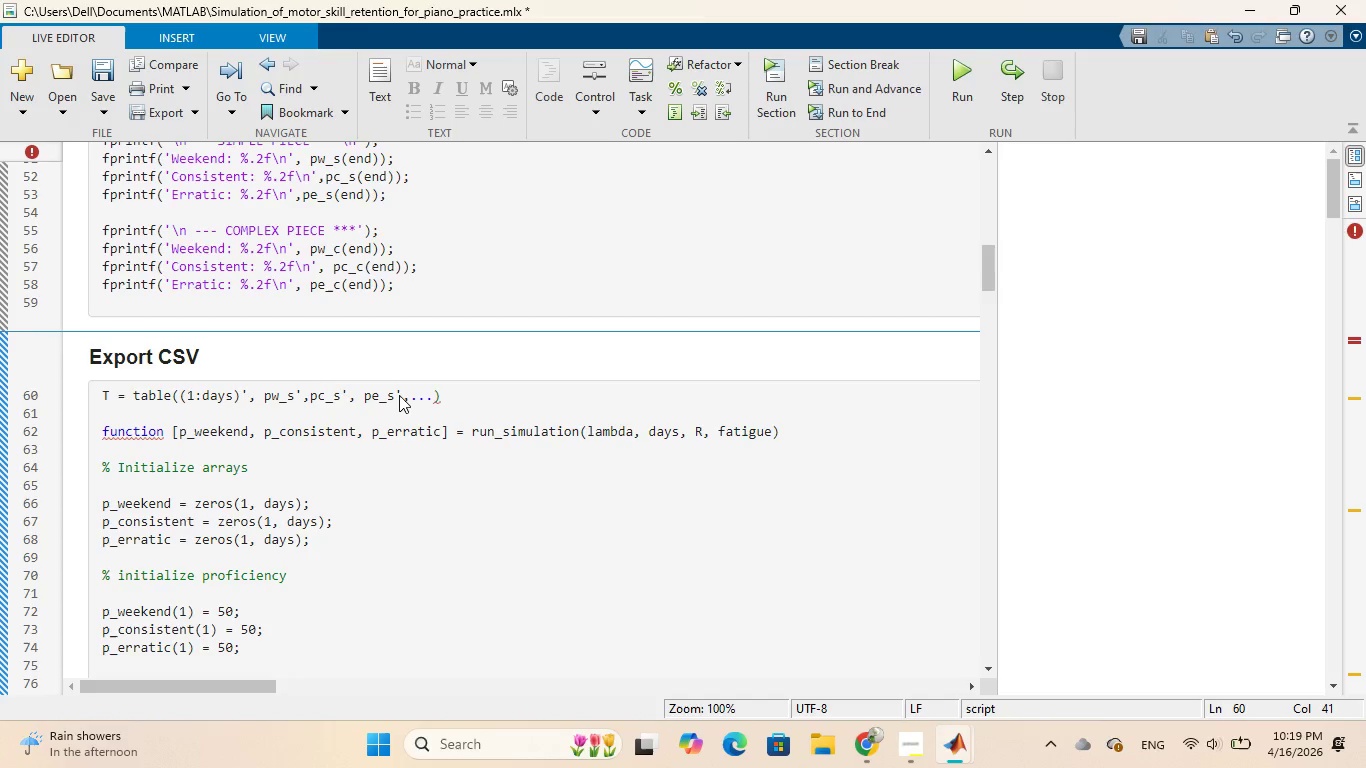 
key(Space)
 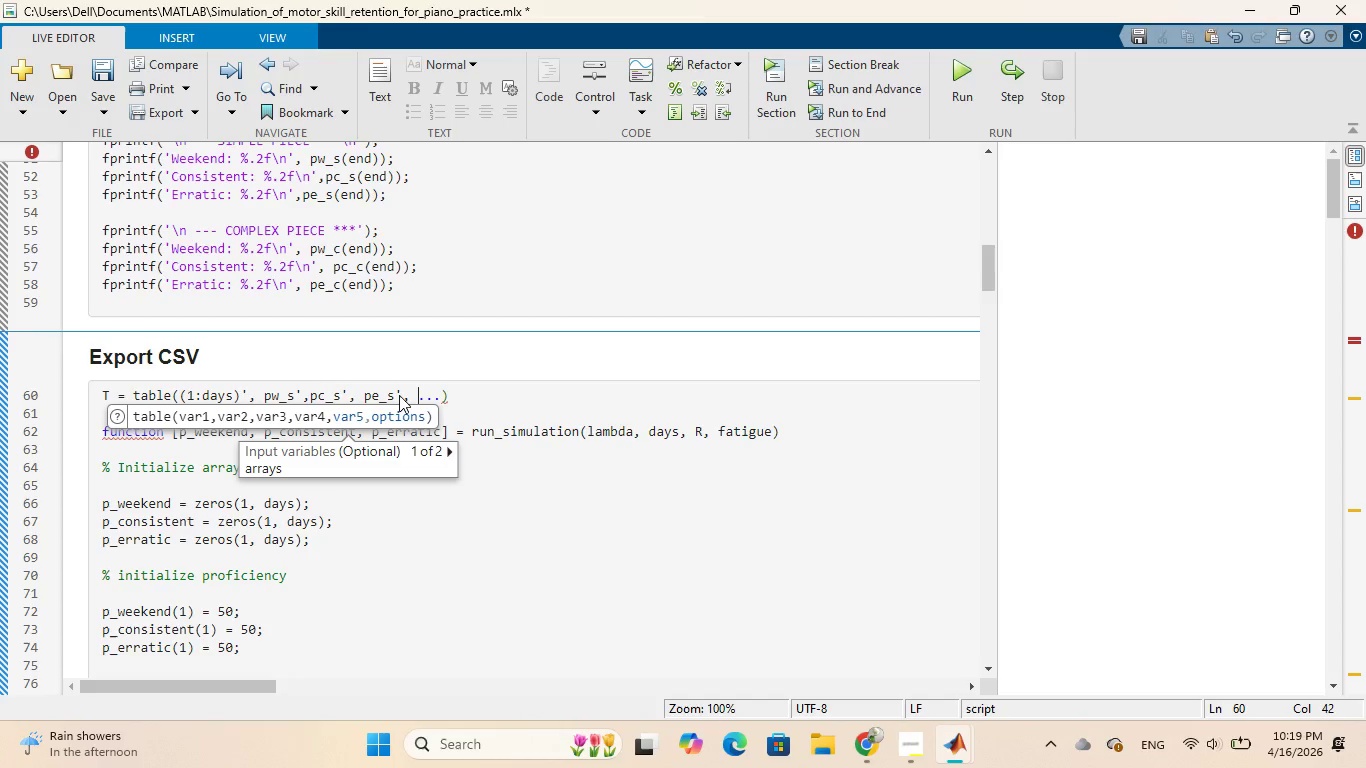 
wait(9.86)
 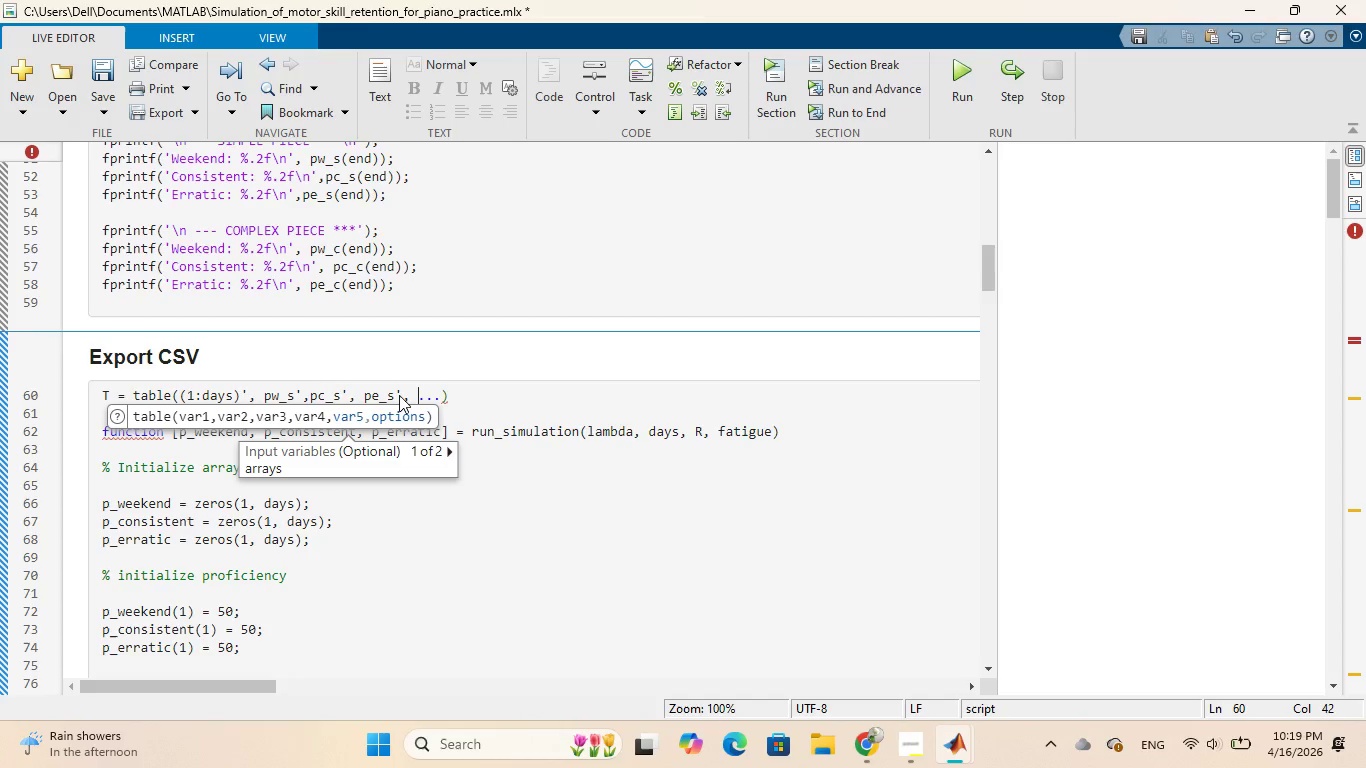 
left_click([443, 396])
 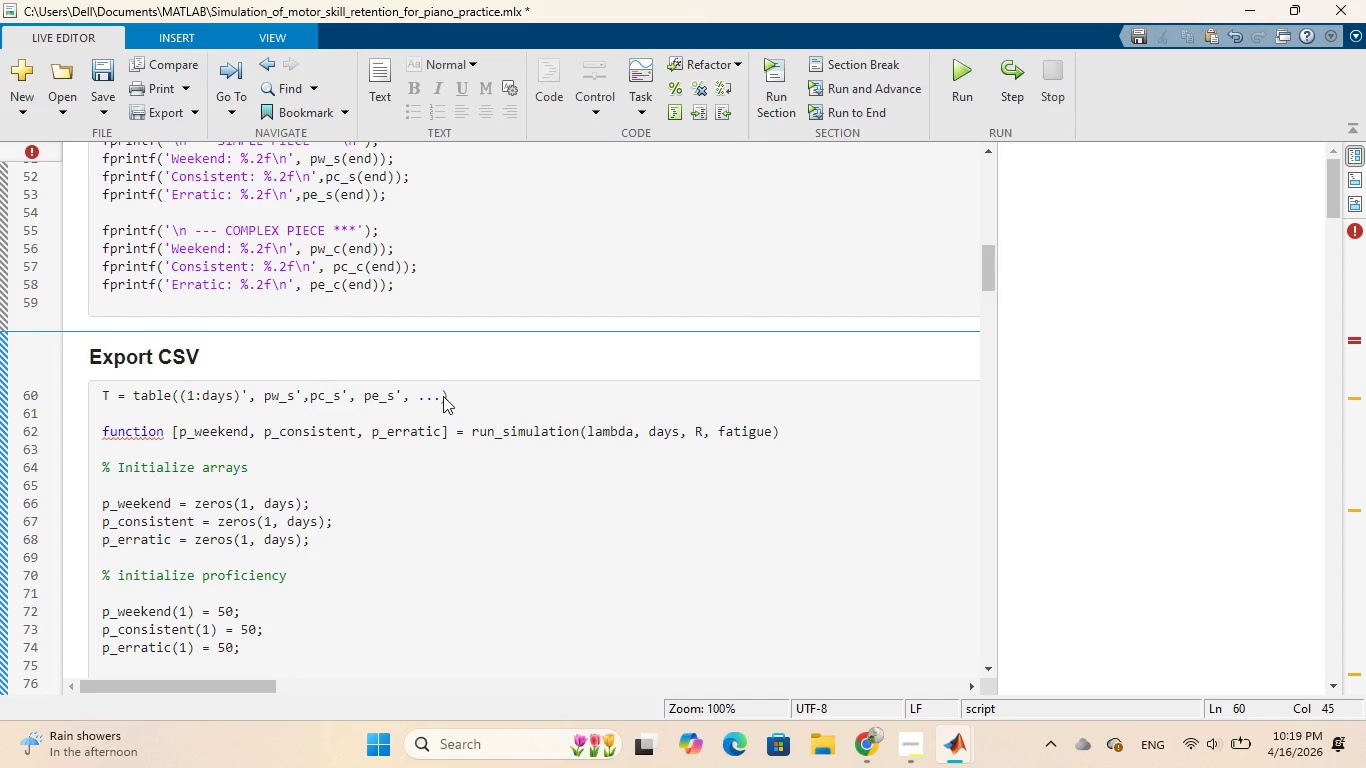 
key(Enter)
 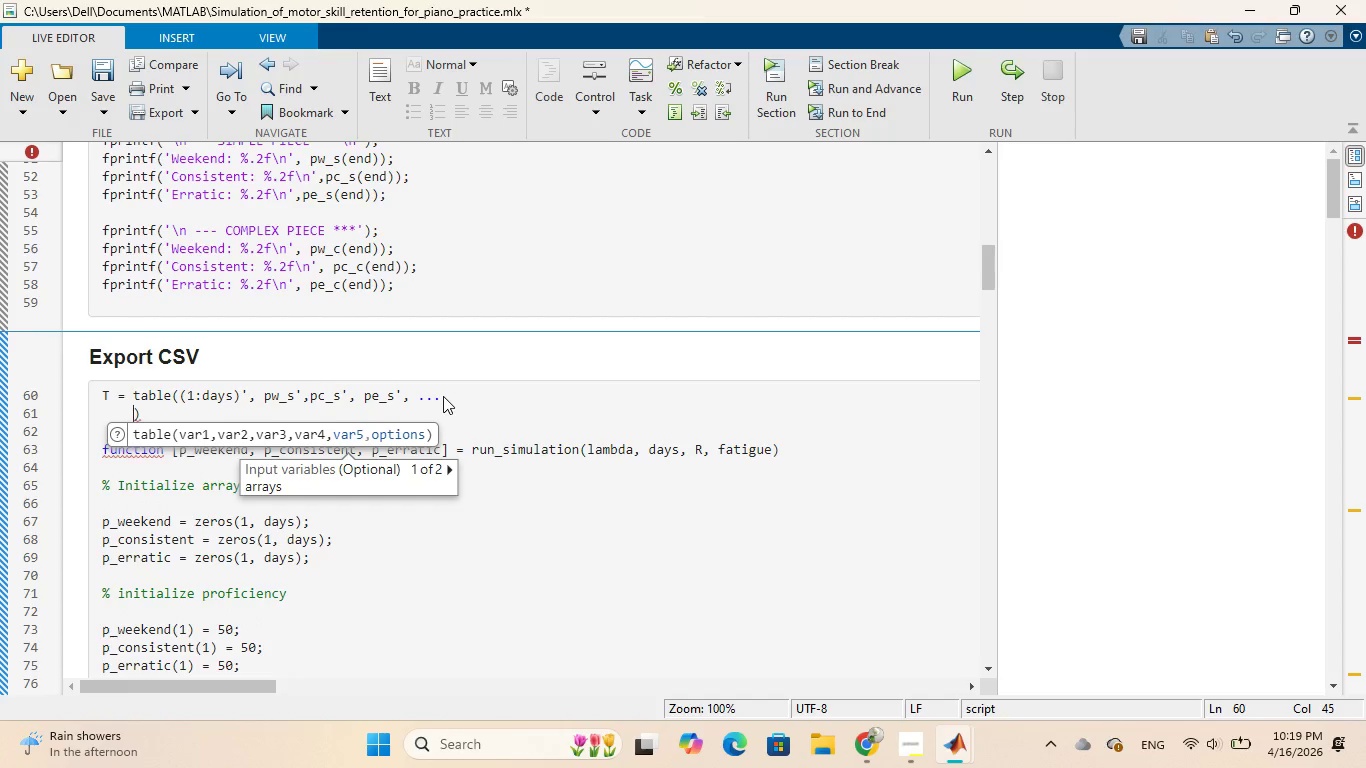 
type(va)
key(Tab)
 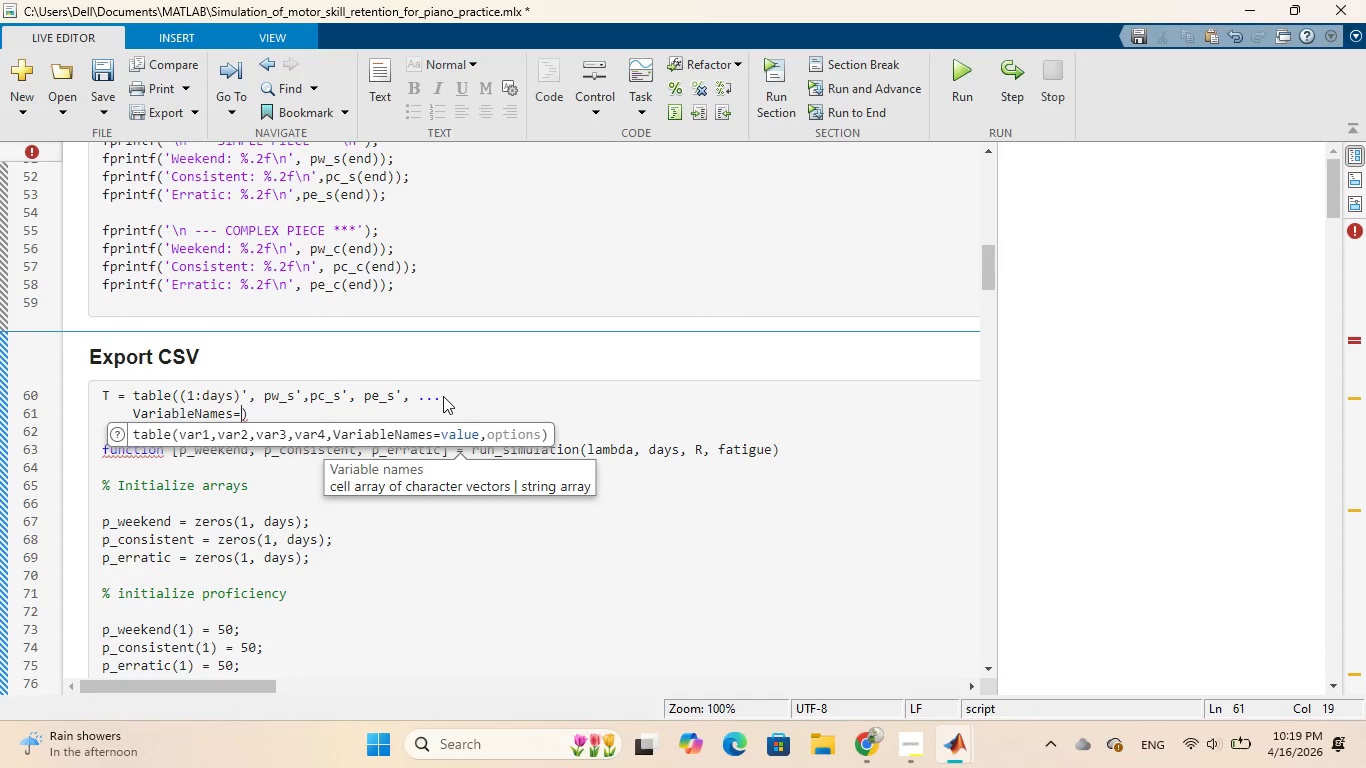 
wait(6.8)
 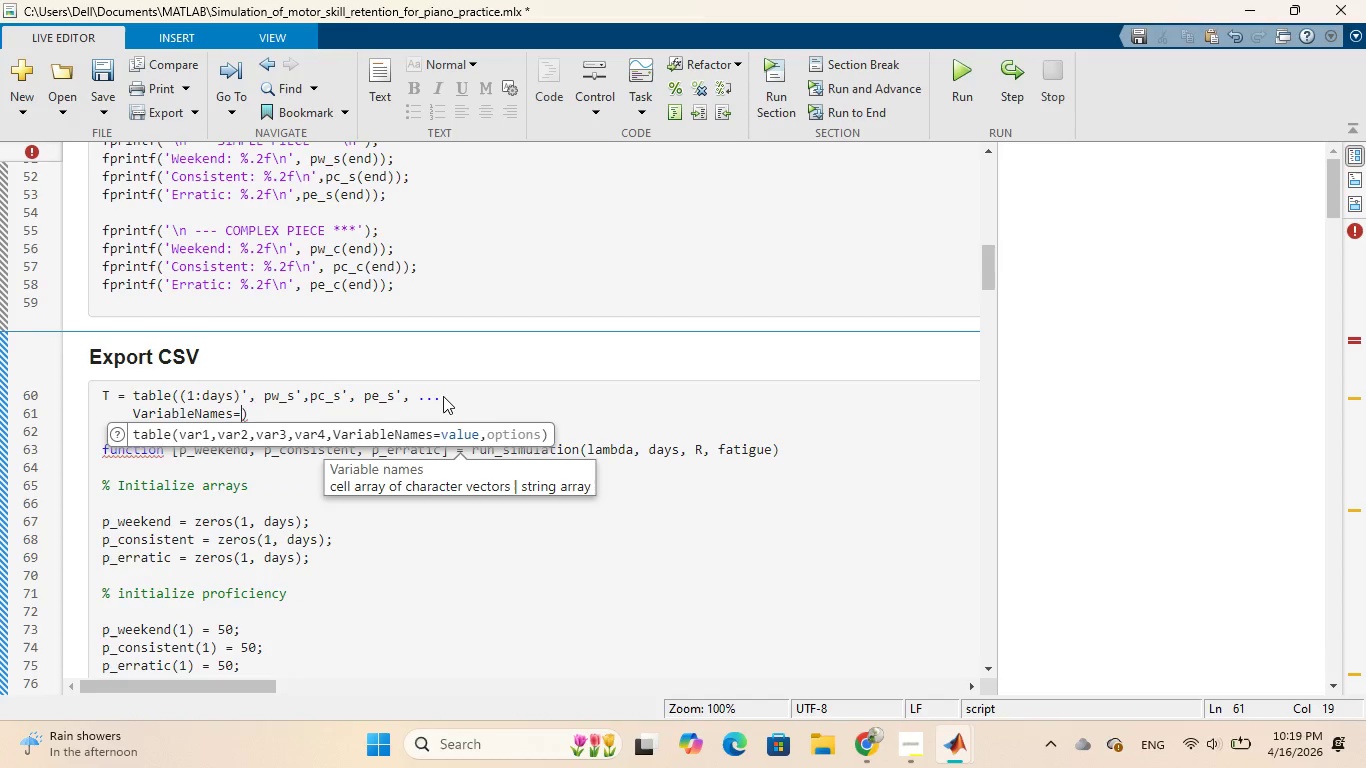 
key(ArrowLeft)
 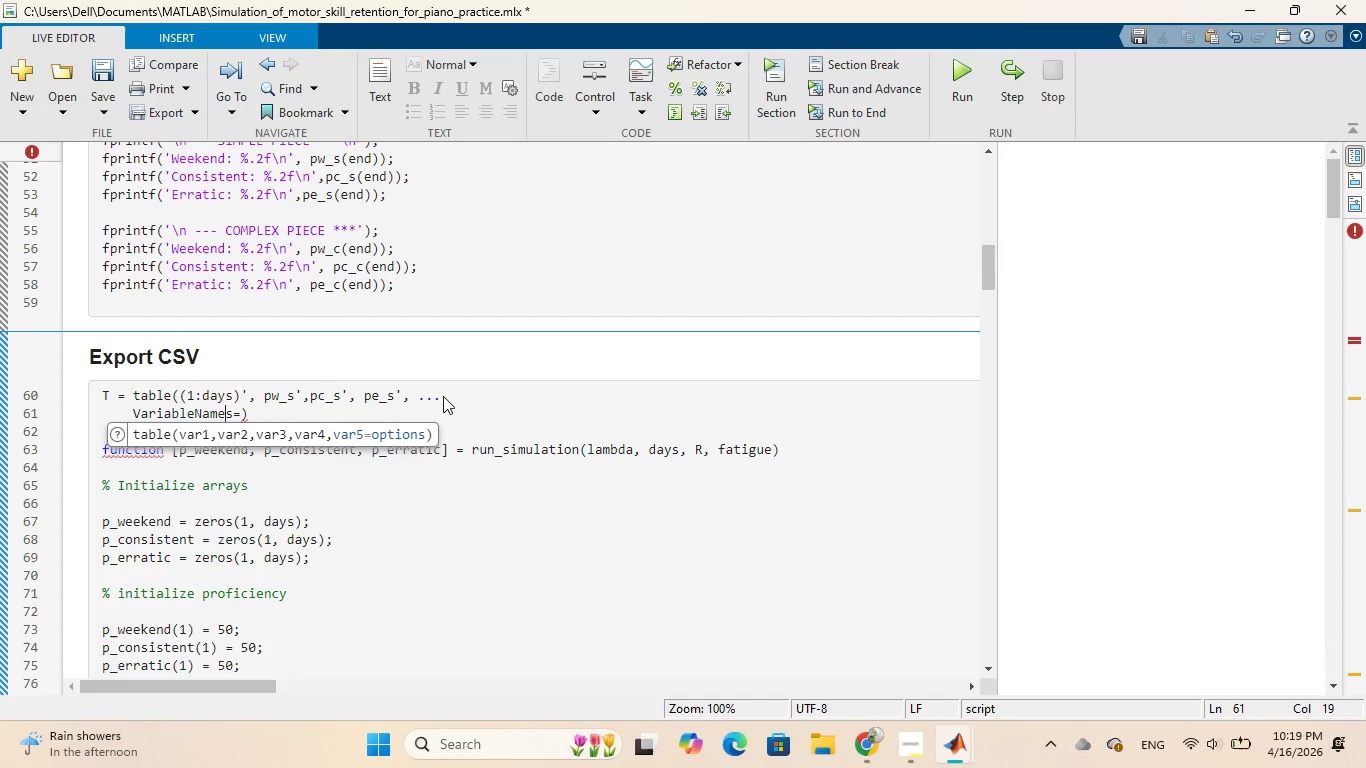 
hold_key(key=ArrowLeft, duration=0.66)
 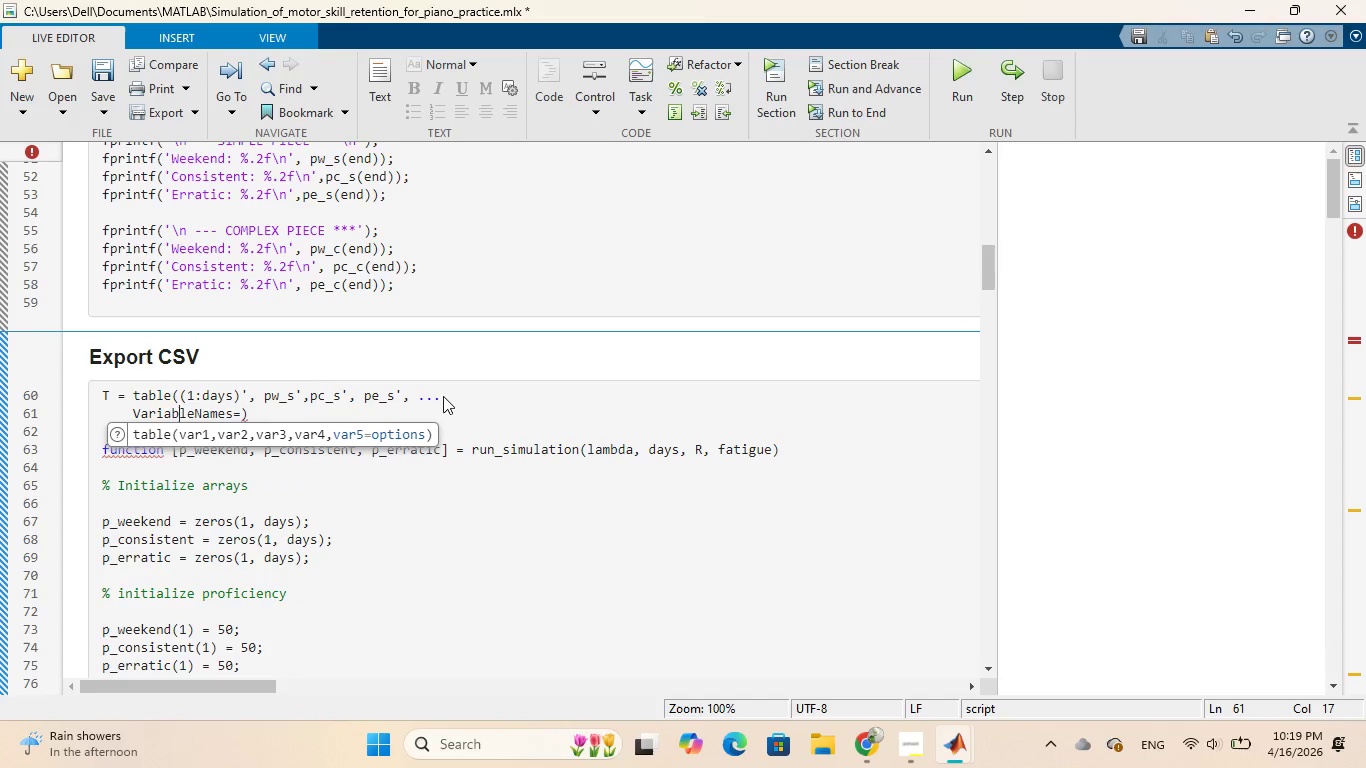 
key(ArrowLeft)
 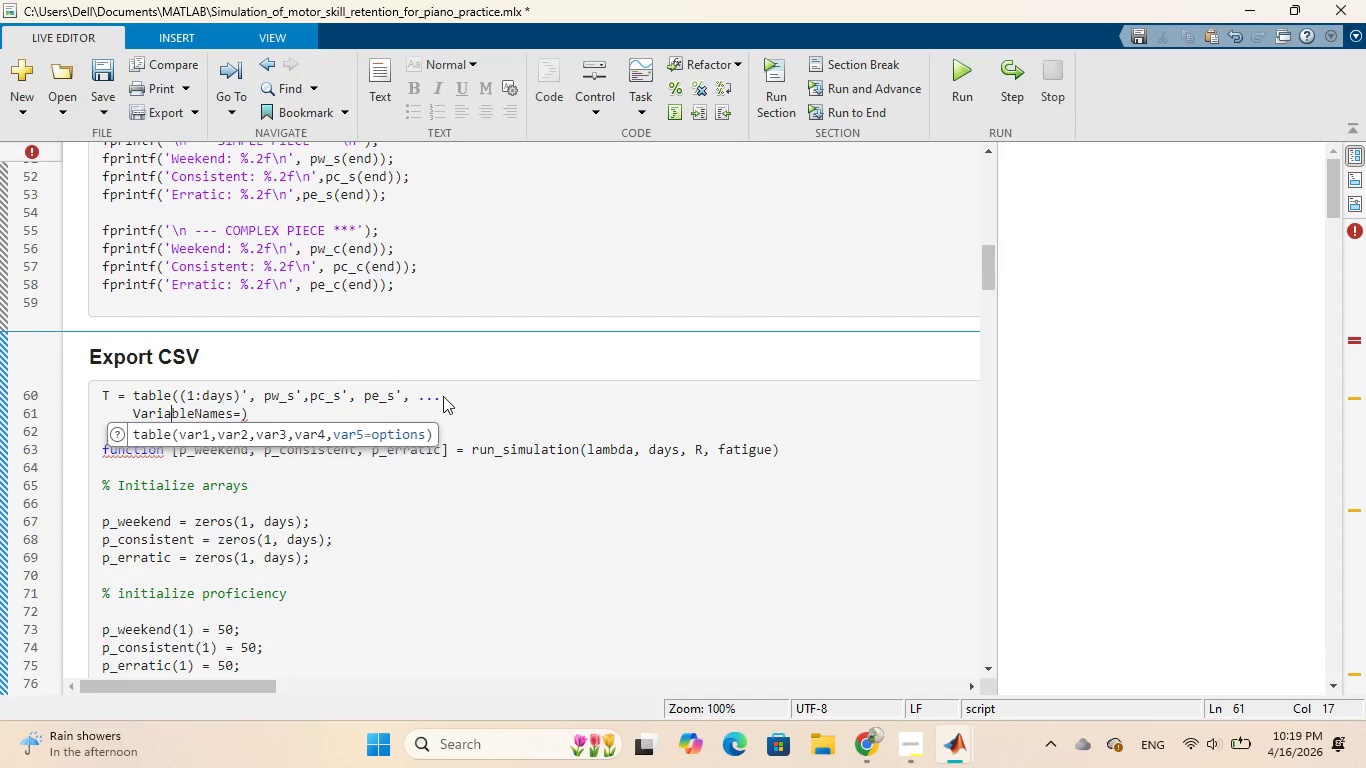 
key(ArrowLeft)
 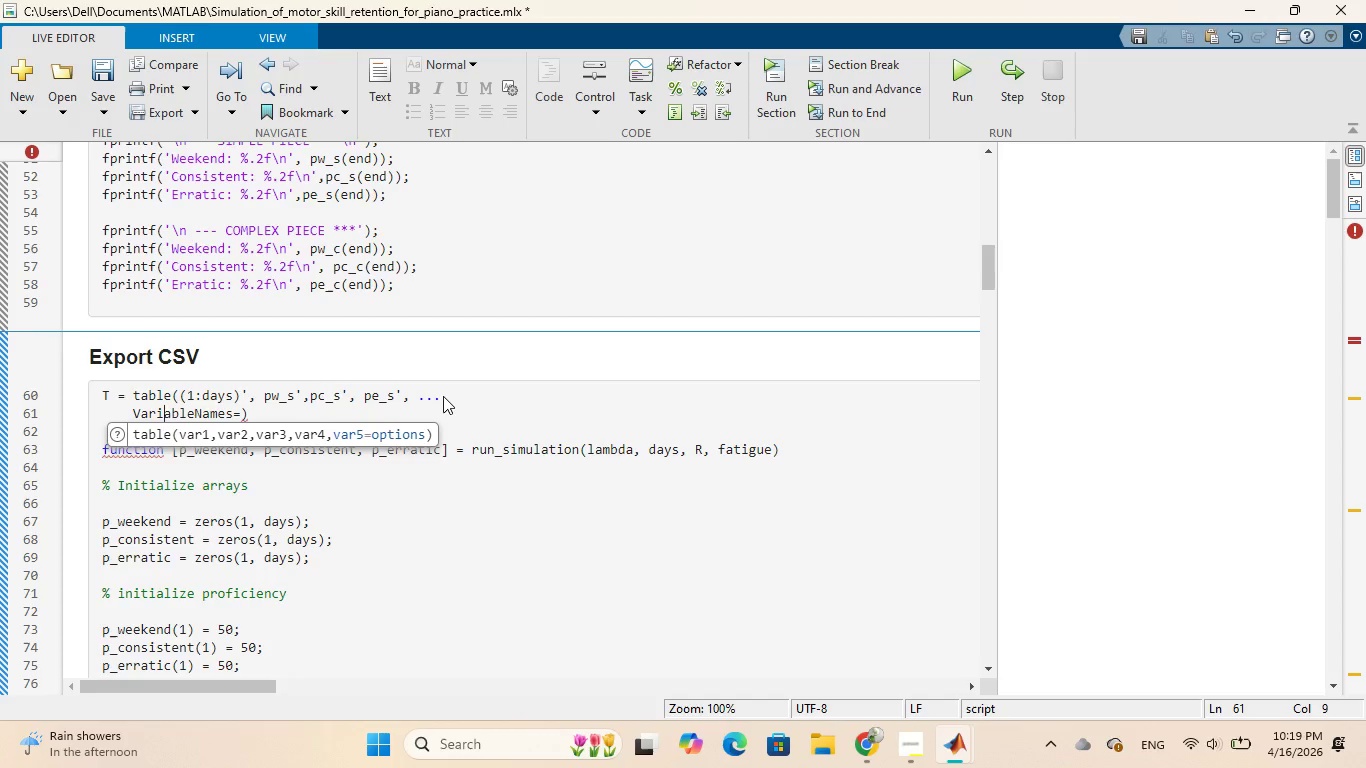 
key(ArrowLeft)
 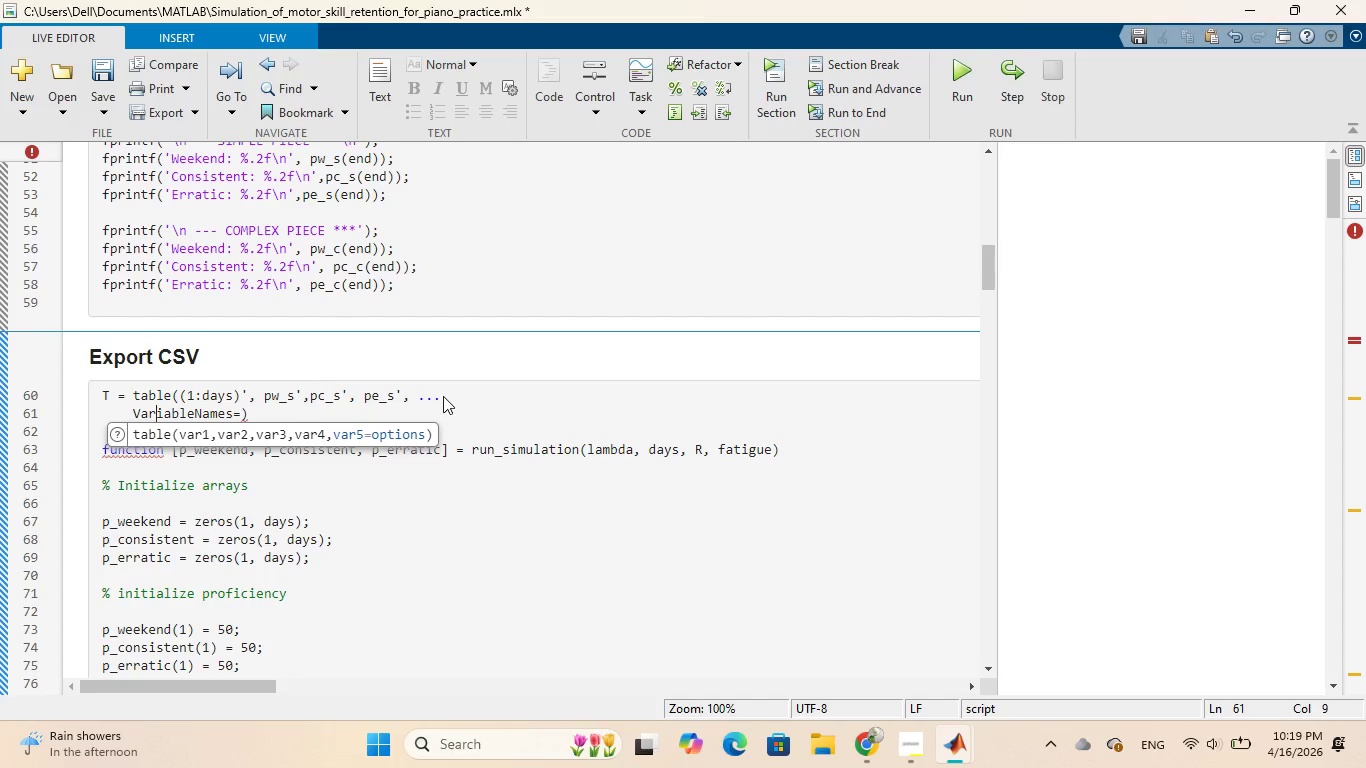 
key(ArrowLeft)
 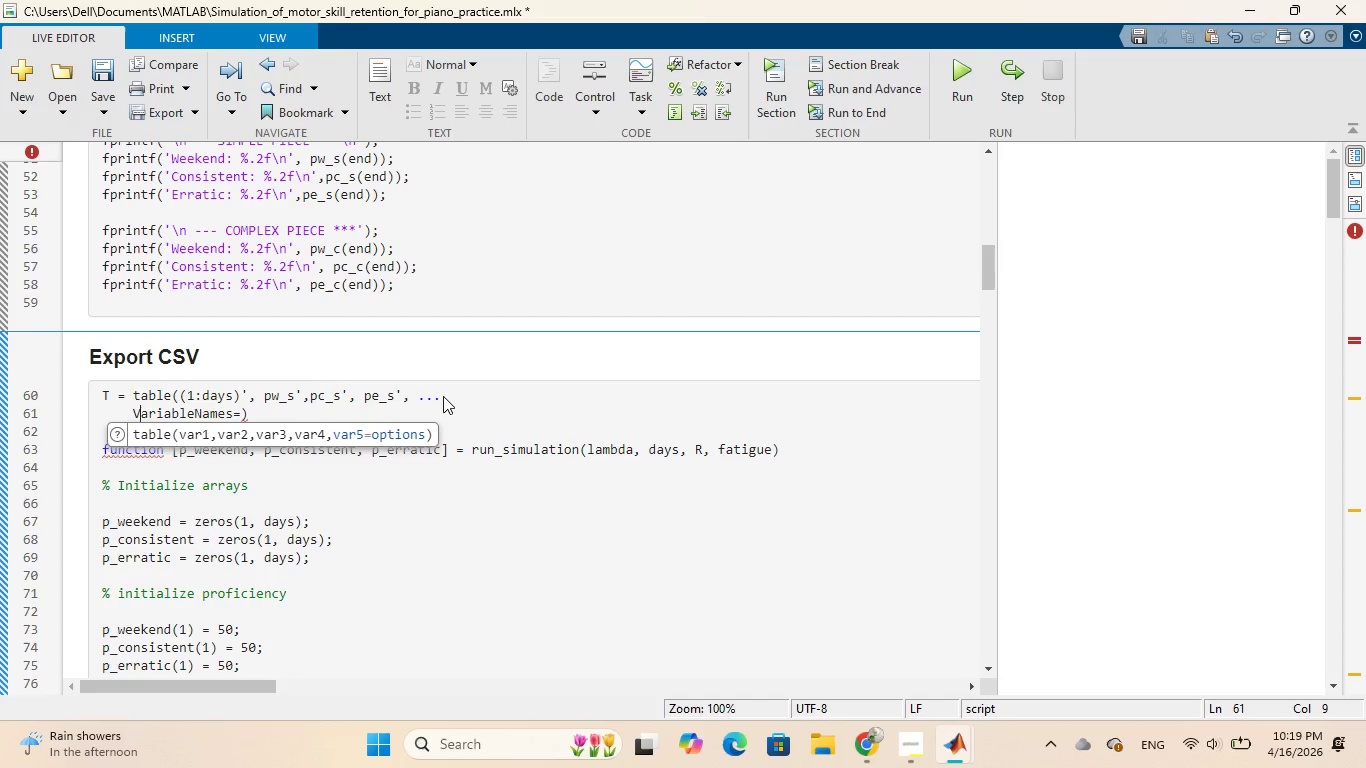 
key(ArrowLeft)
 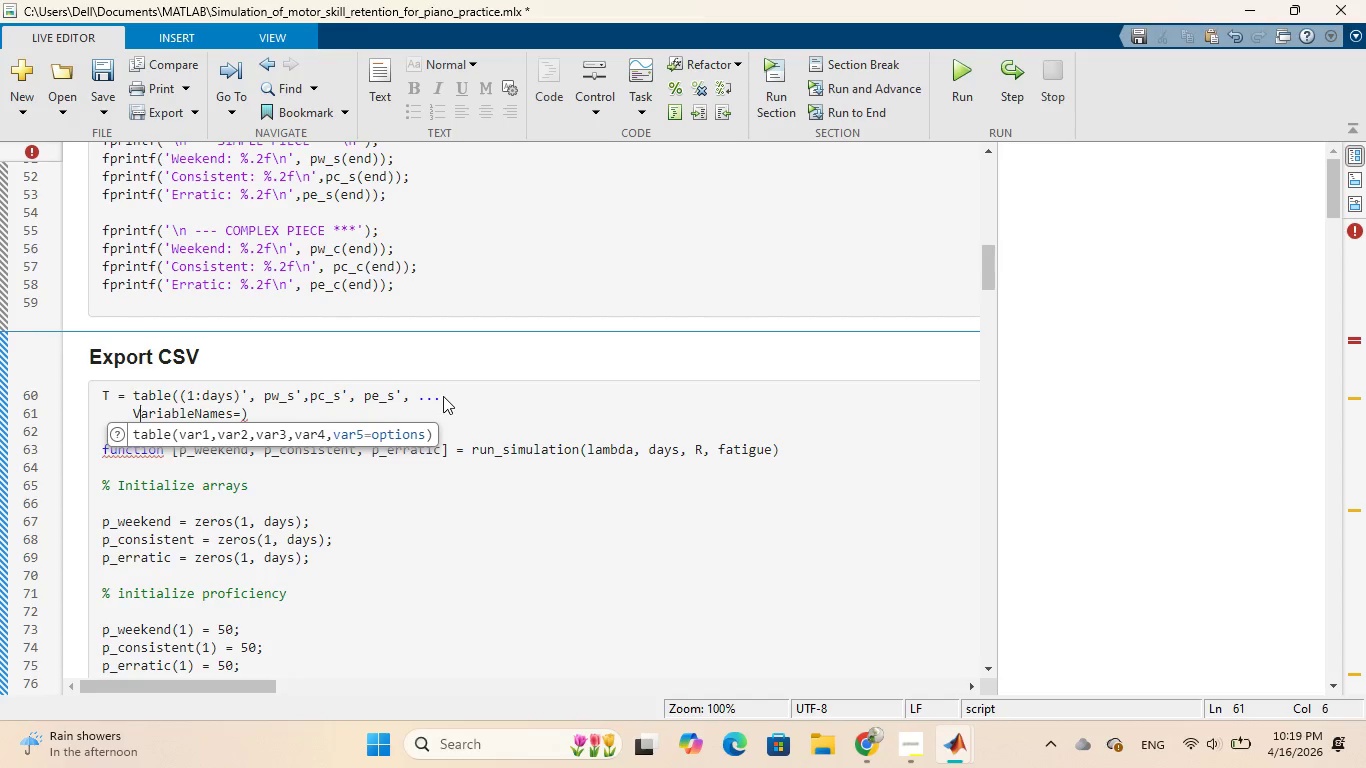 
key(ArrowLeft)
 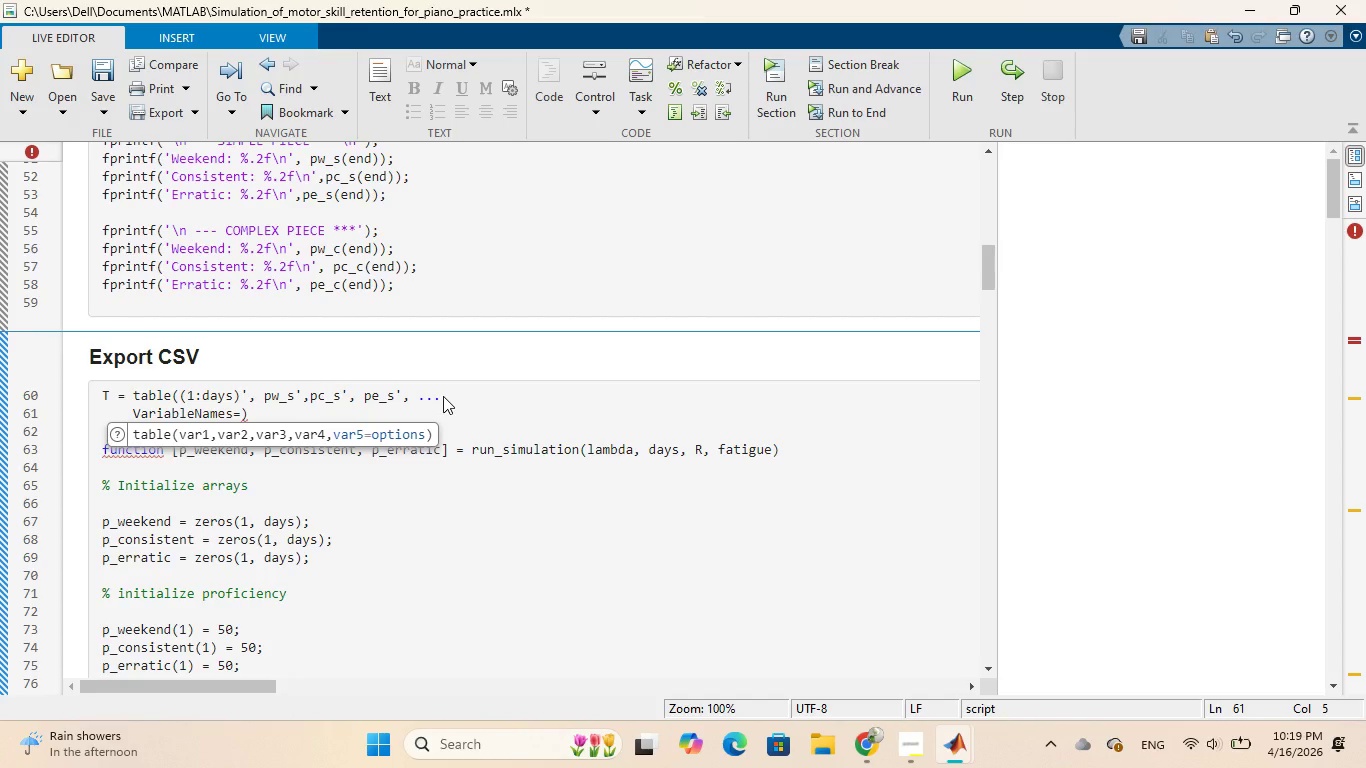 
key(Quote)
 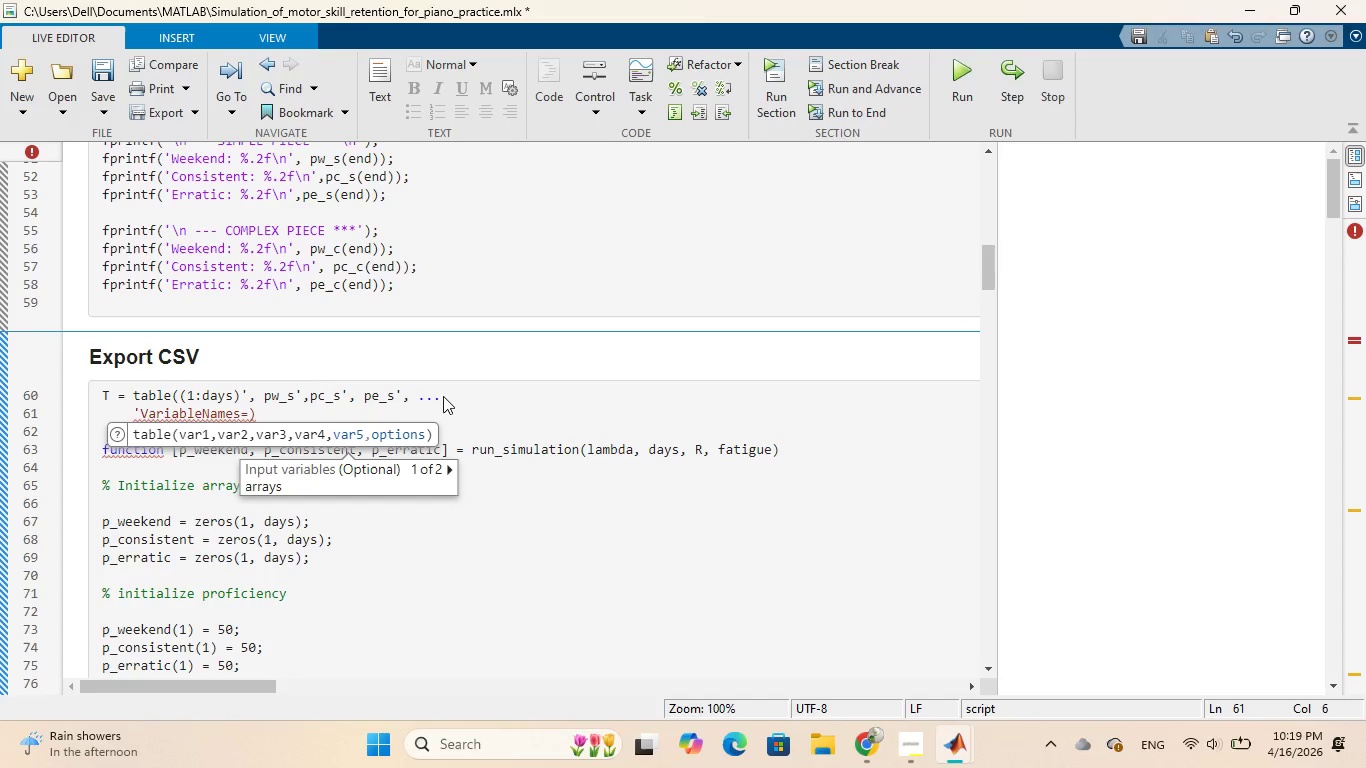 
key(ArrowRight)
 